 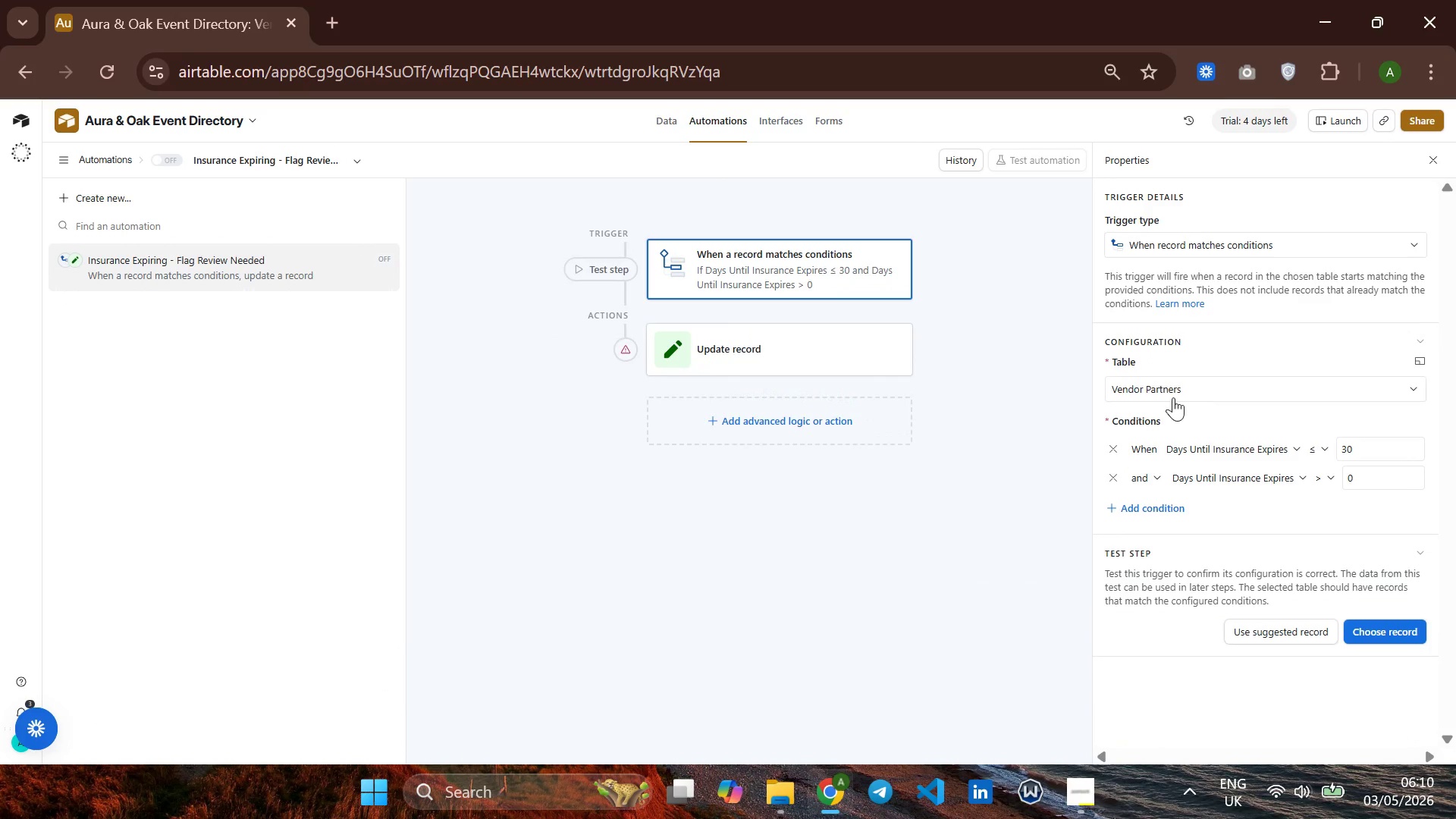 
left_click([1388, 626])
 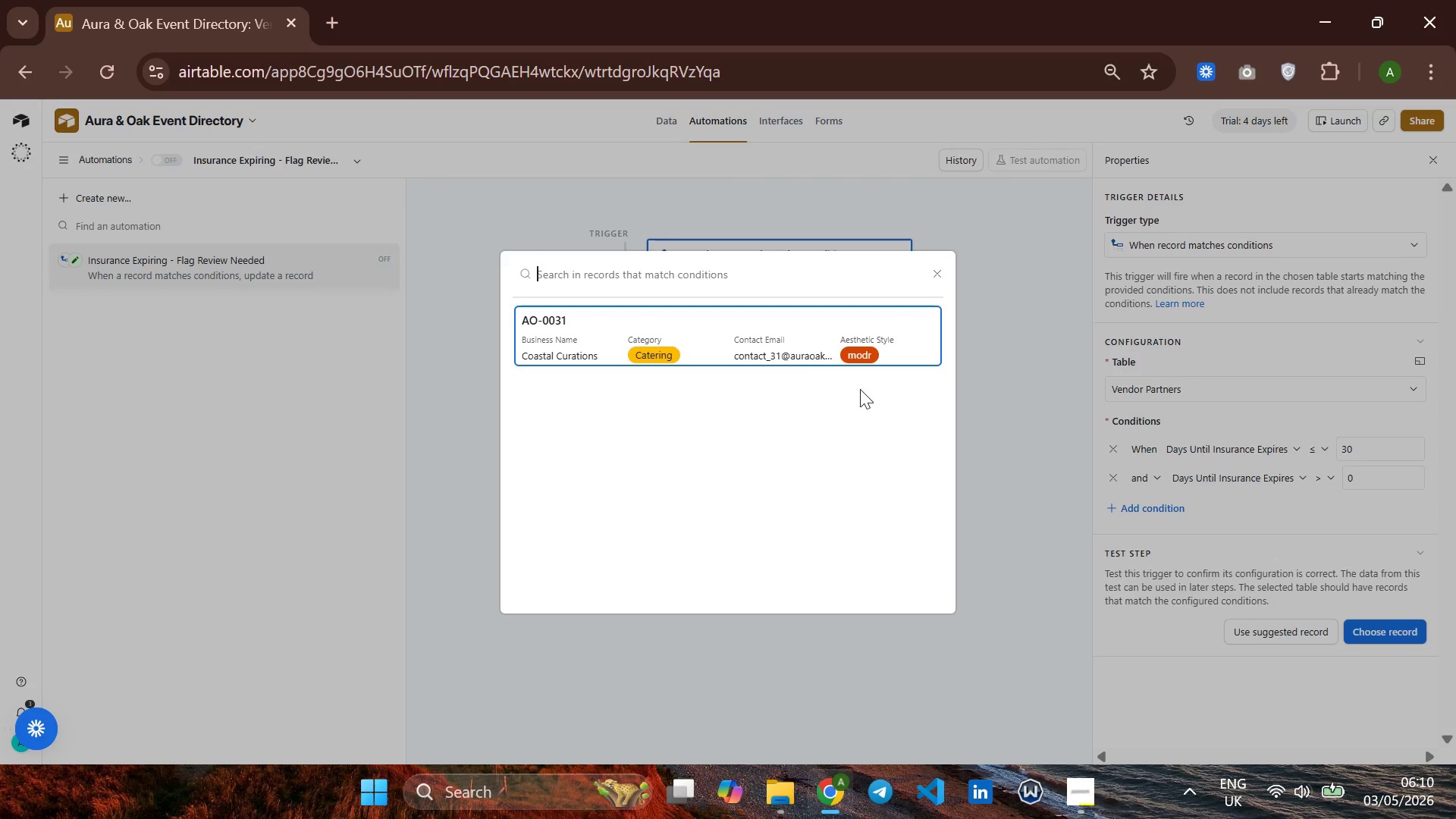 
left_click([799, 351])
 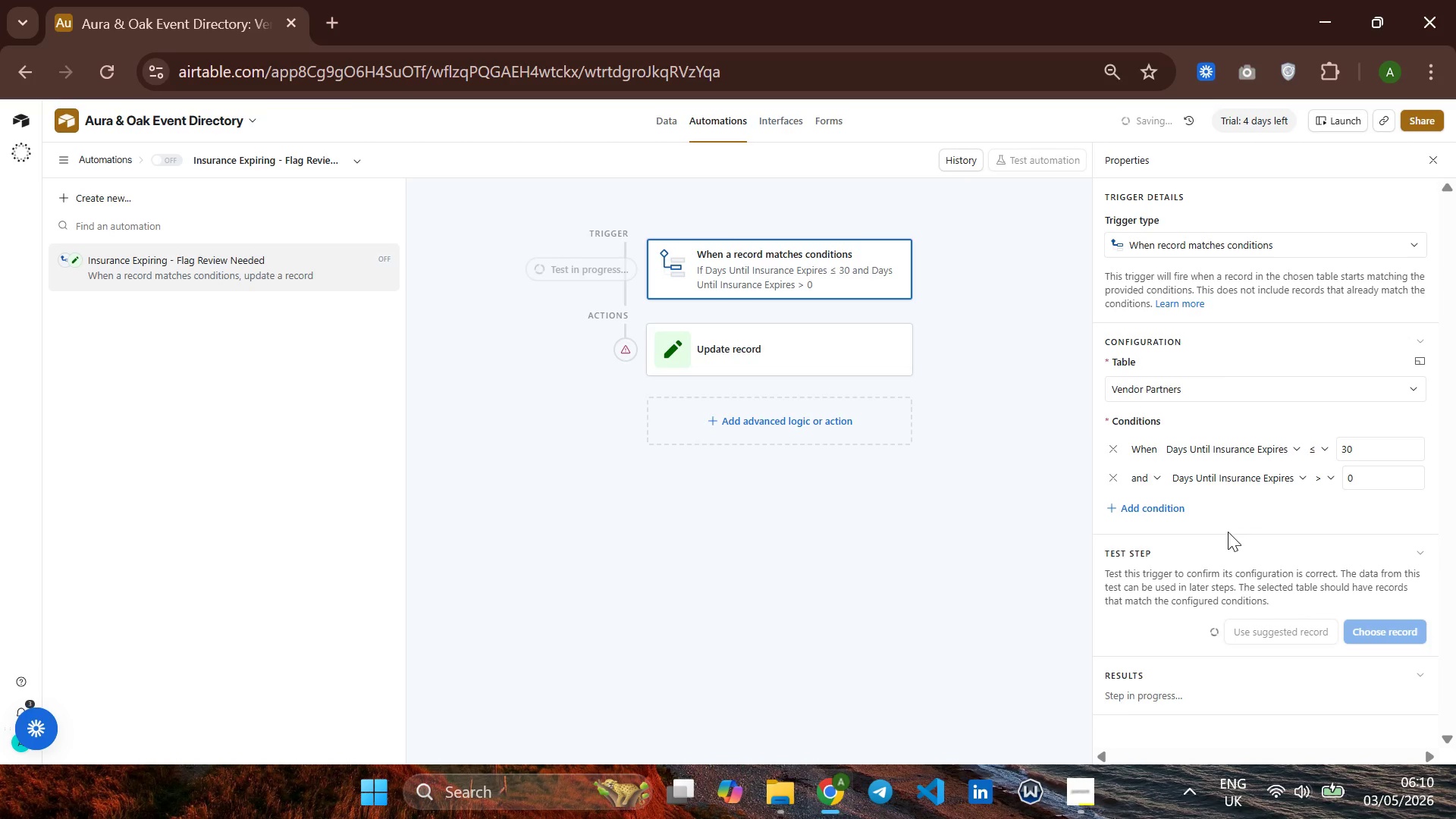 
scroll: coordinate [1228, 532], scroll_direction: down, amount: 1.0
 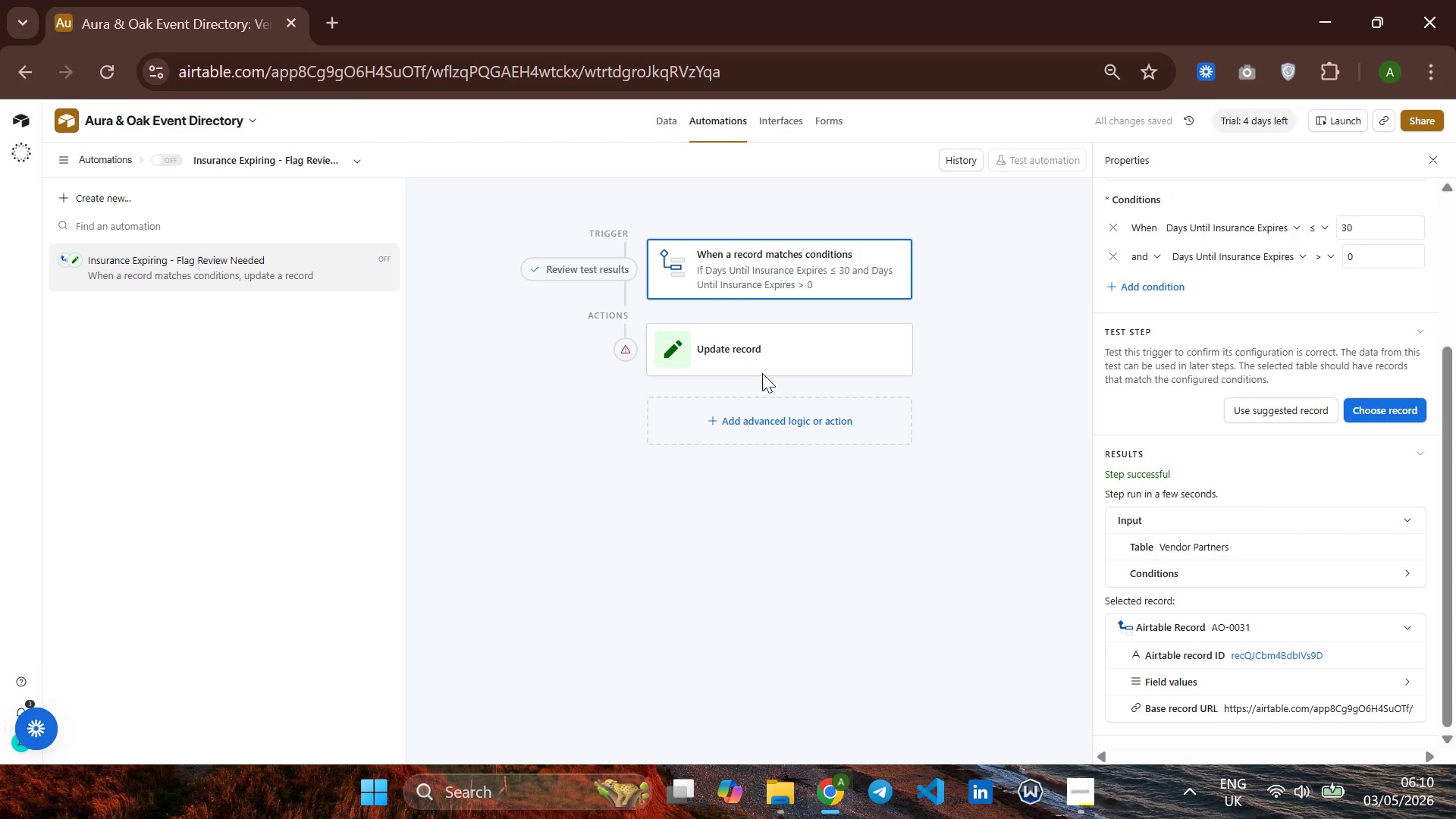 
left_click([757, 358])
 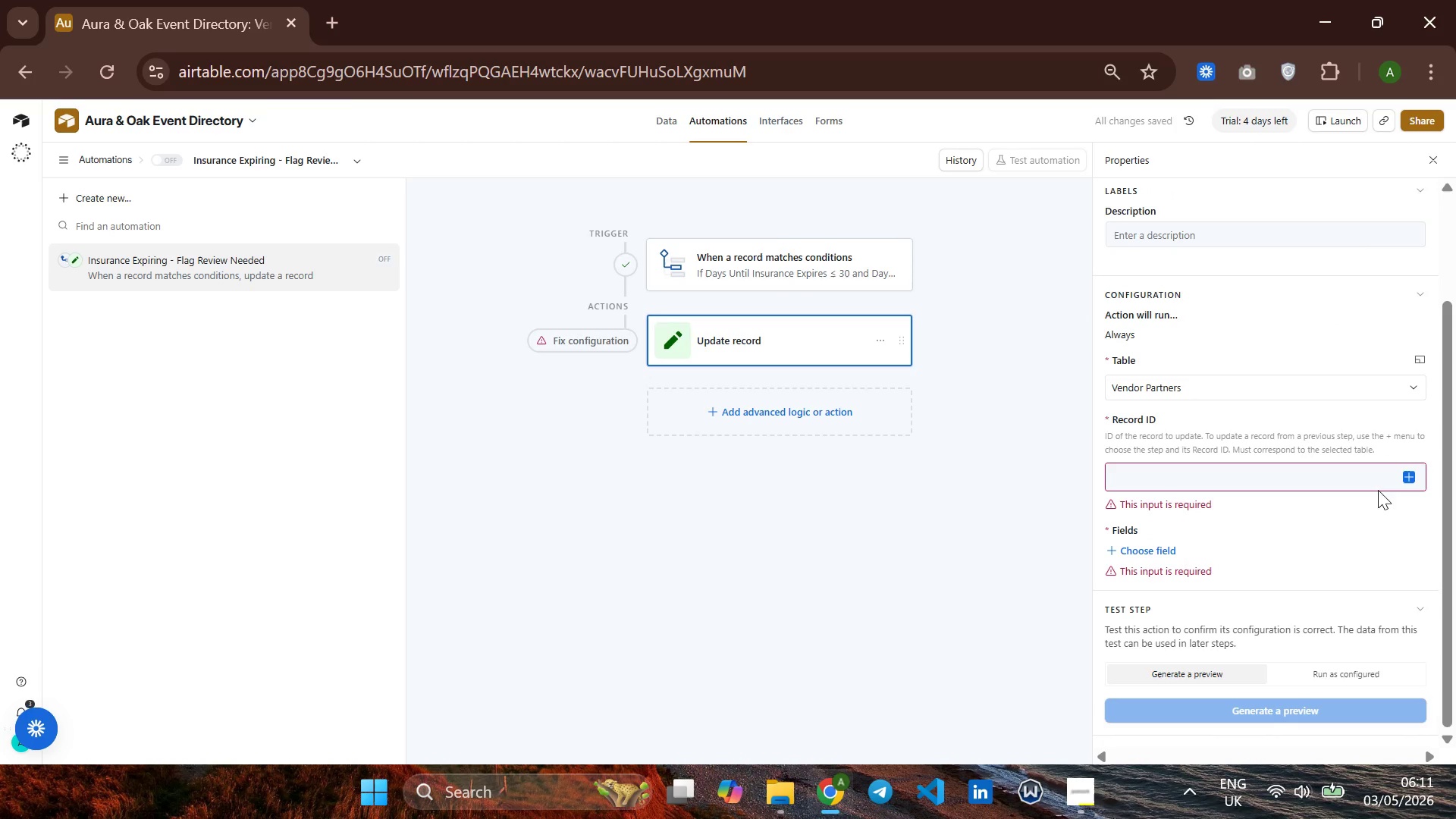 
left_click([1410, 478])
 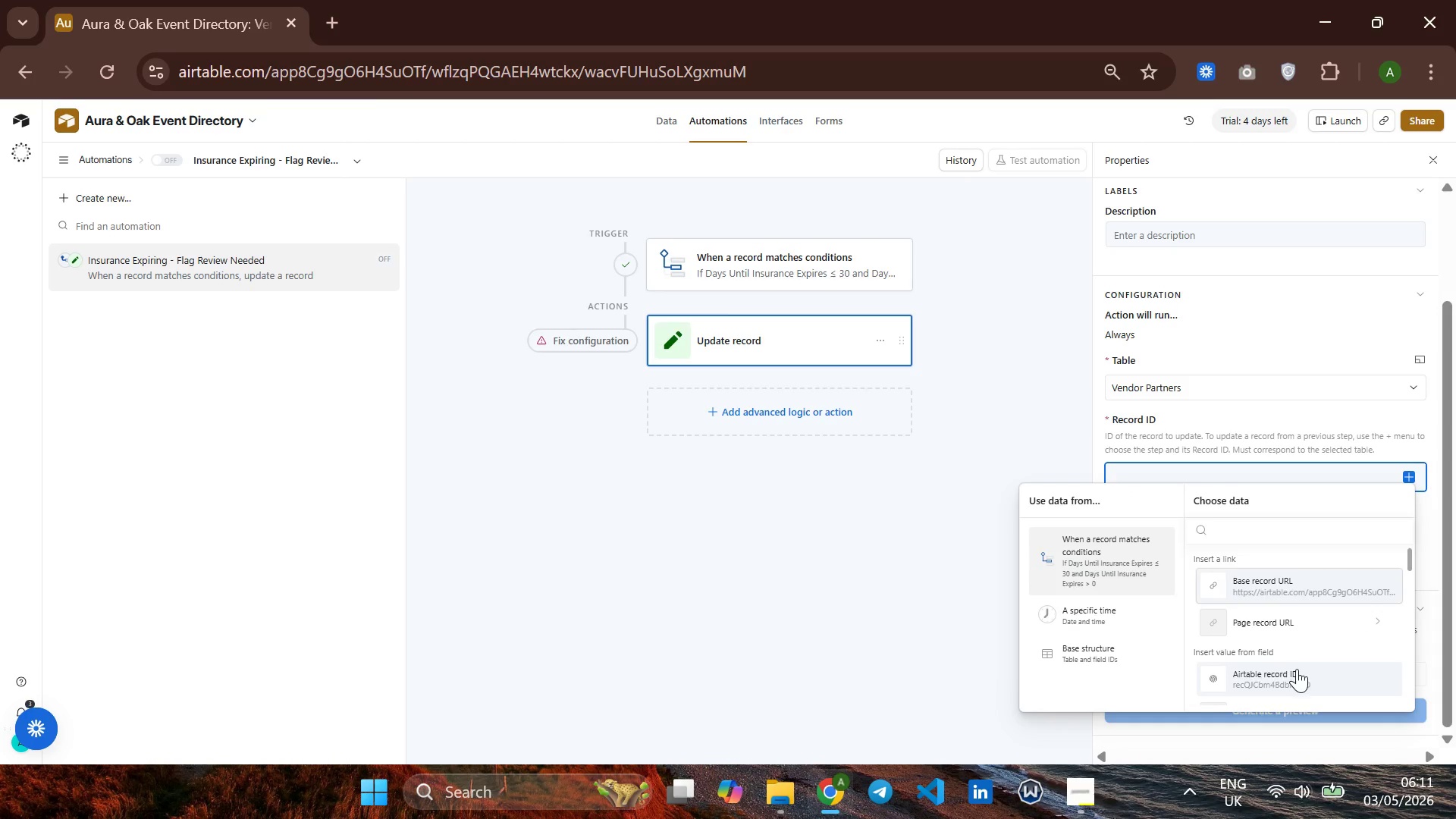 
left_click([1297, 670])
 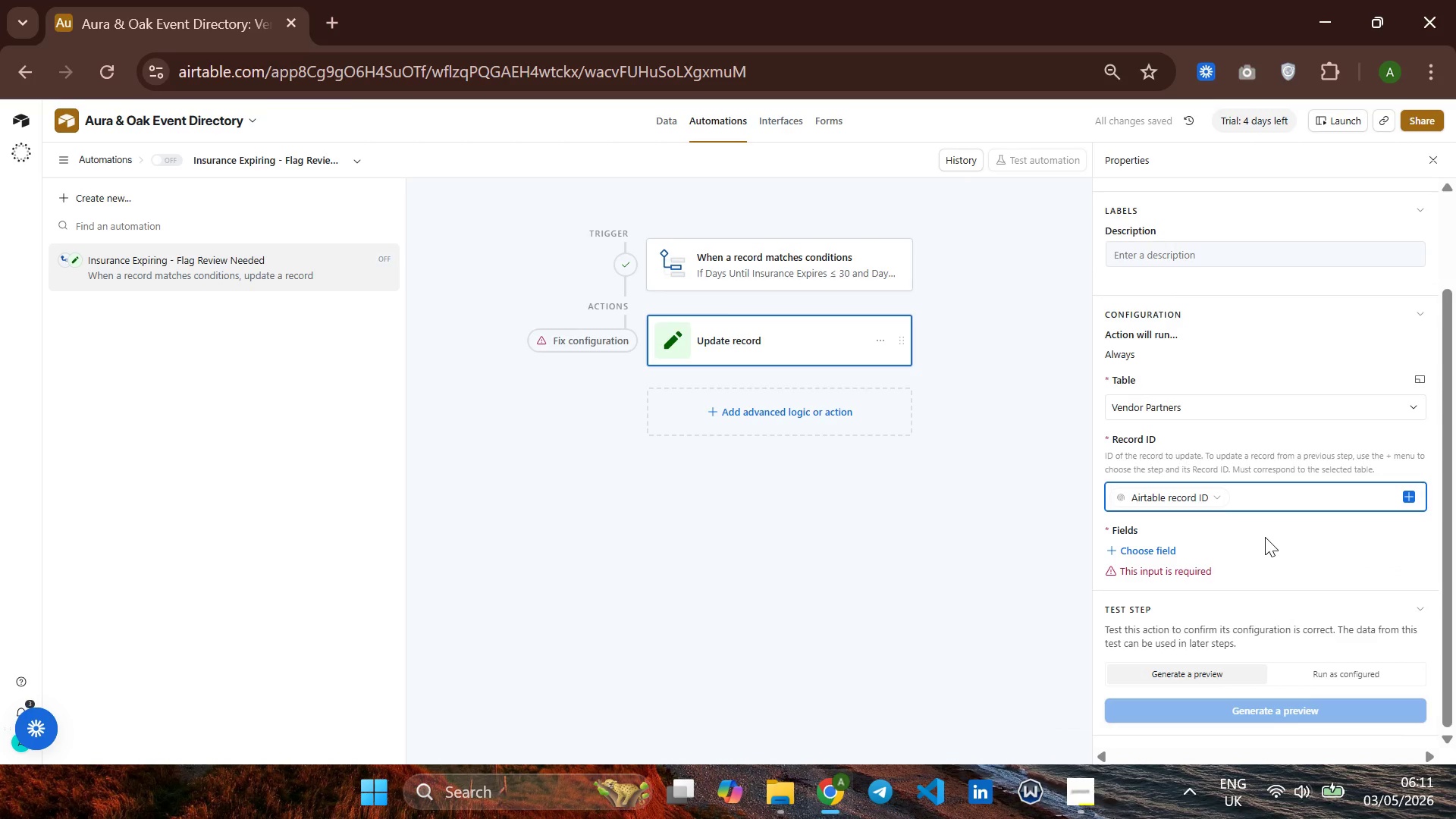 
wait(5.58)
 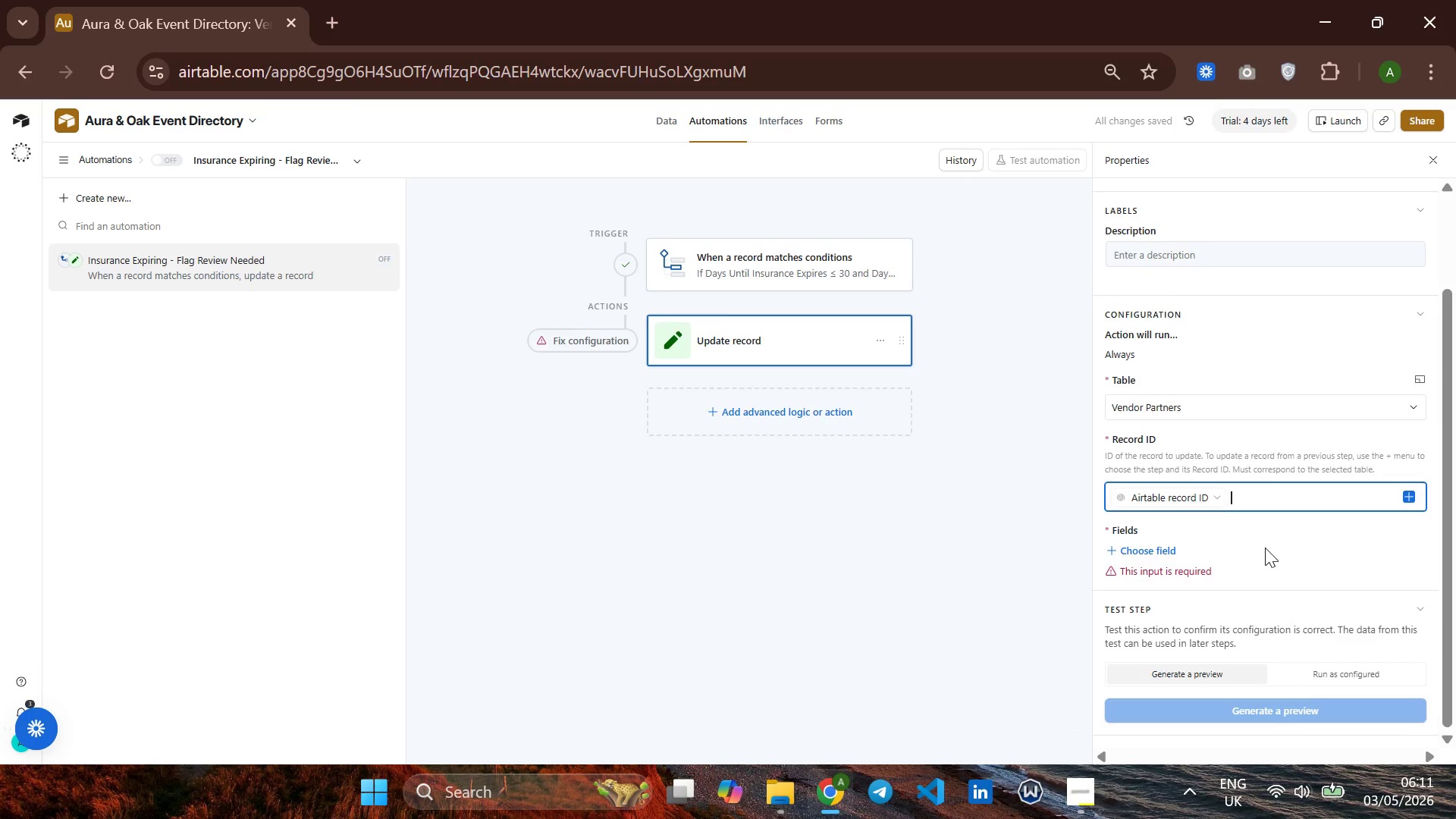 
left_click([1141, 548])
 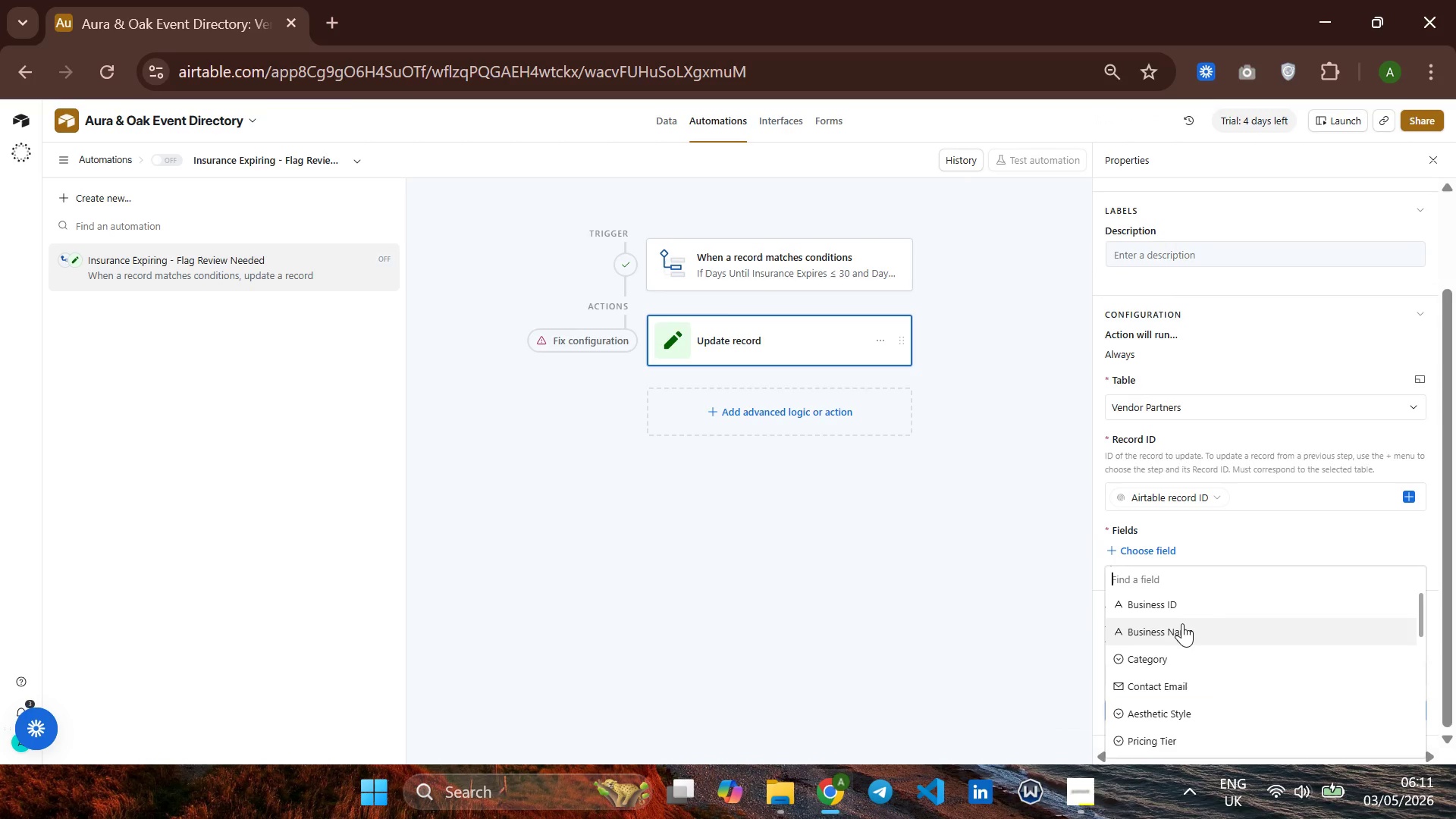 
scroll: coordinate [1182, 623], scroll_direction: down, amount: 2.0
 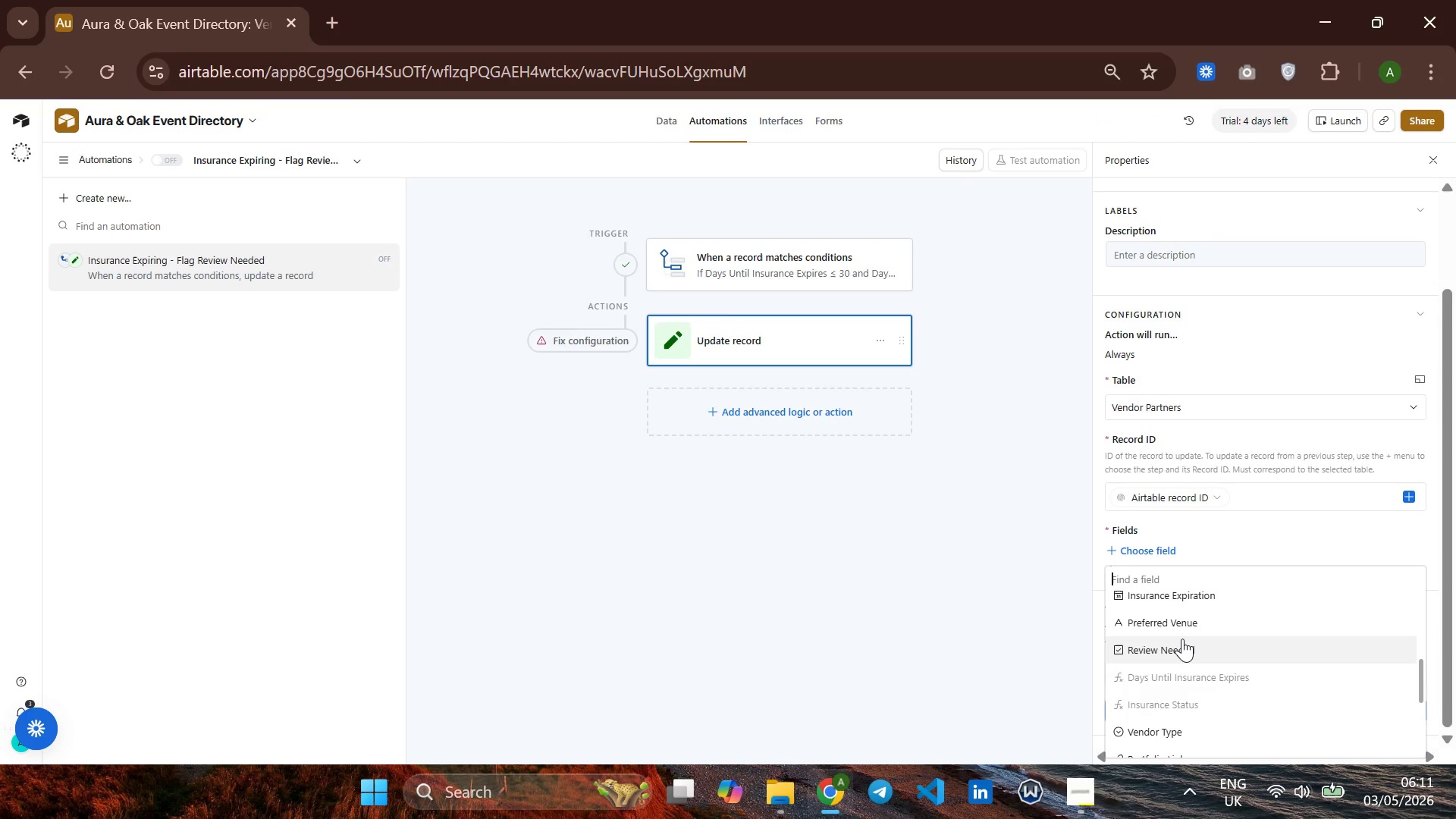 
left_click([1182, 640])
 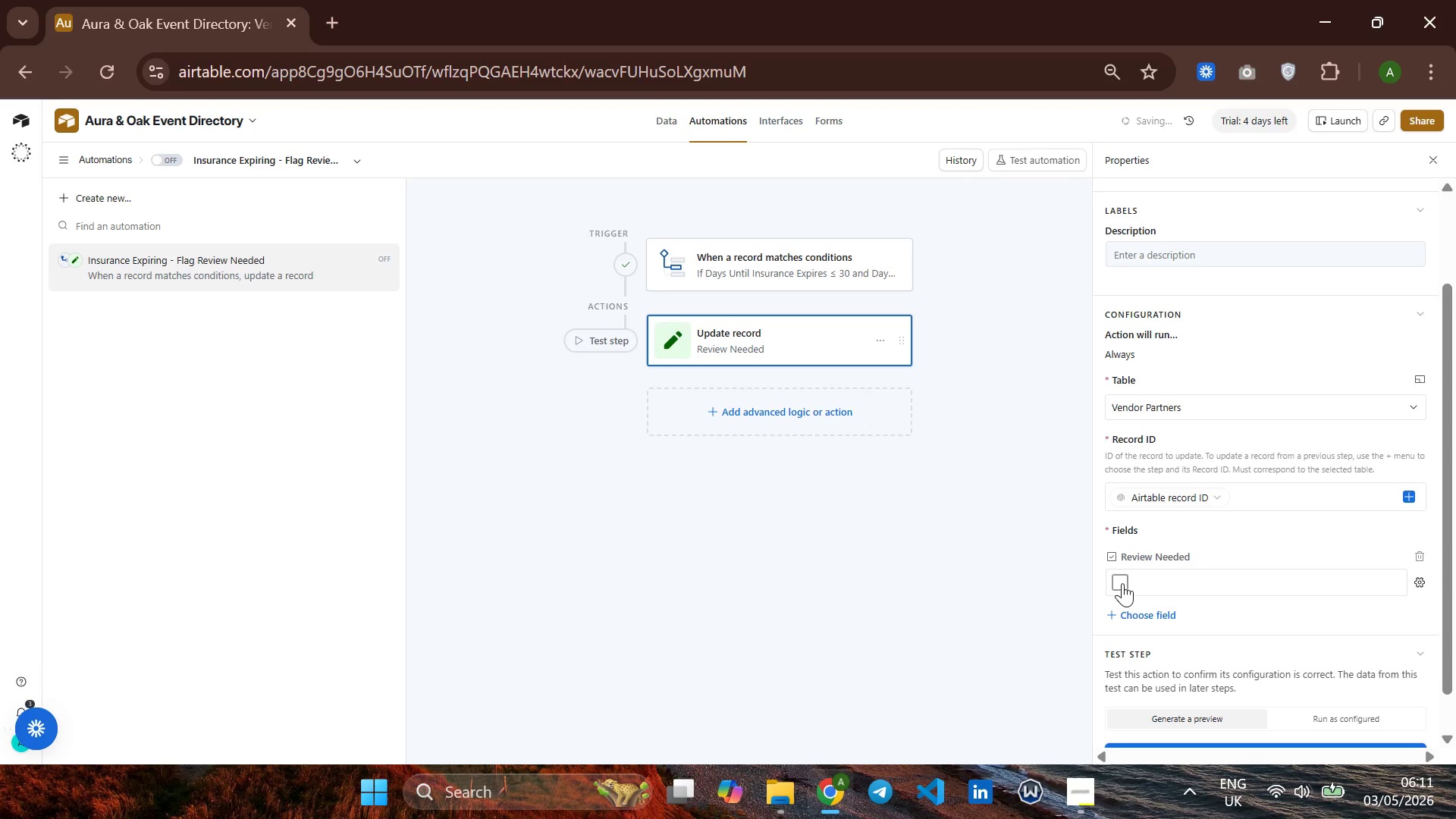 
left_click([1122, 583])
 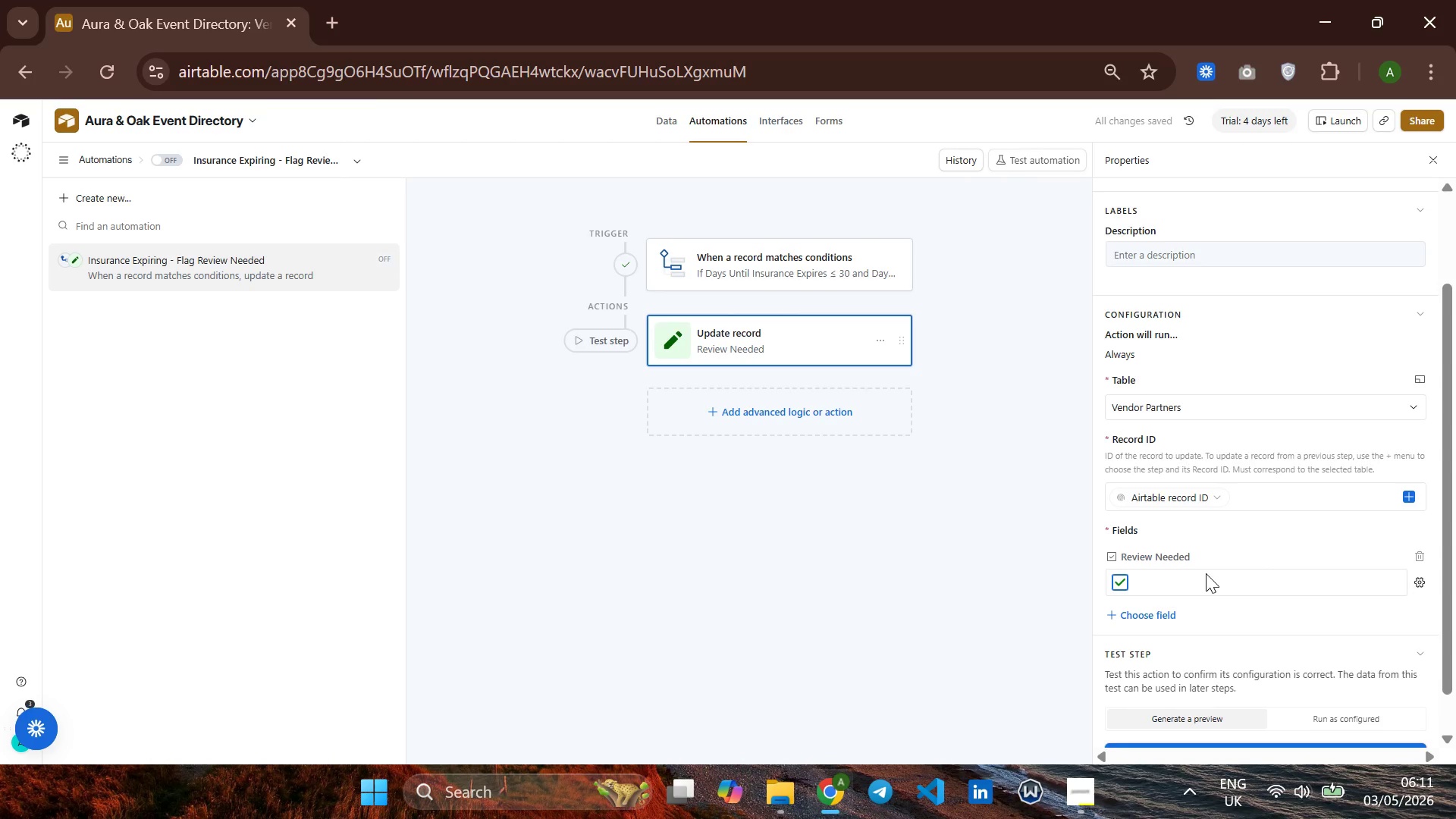 
wait(9.06)
 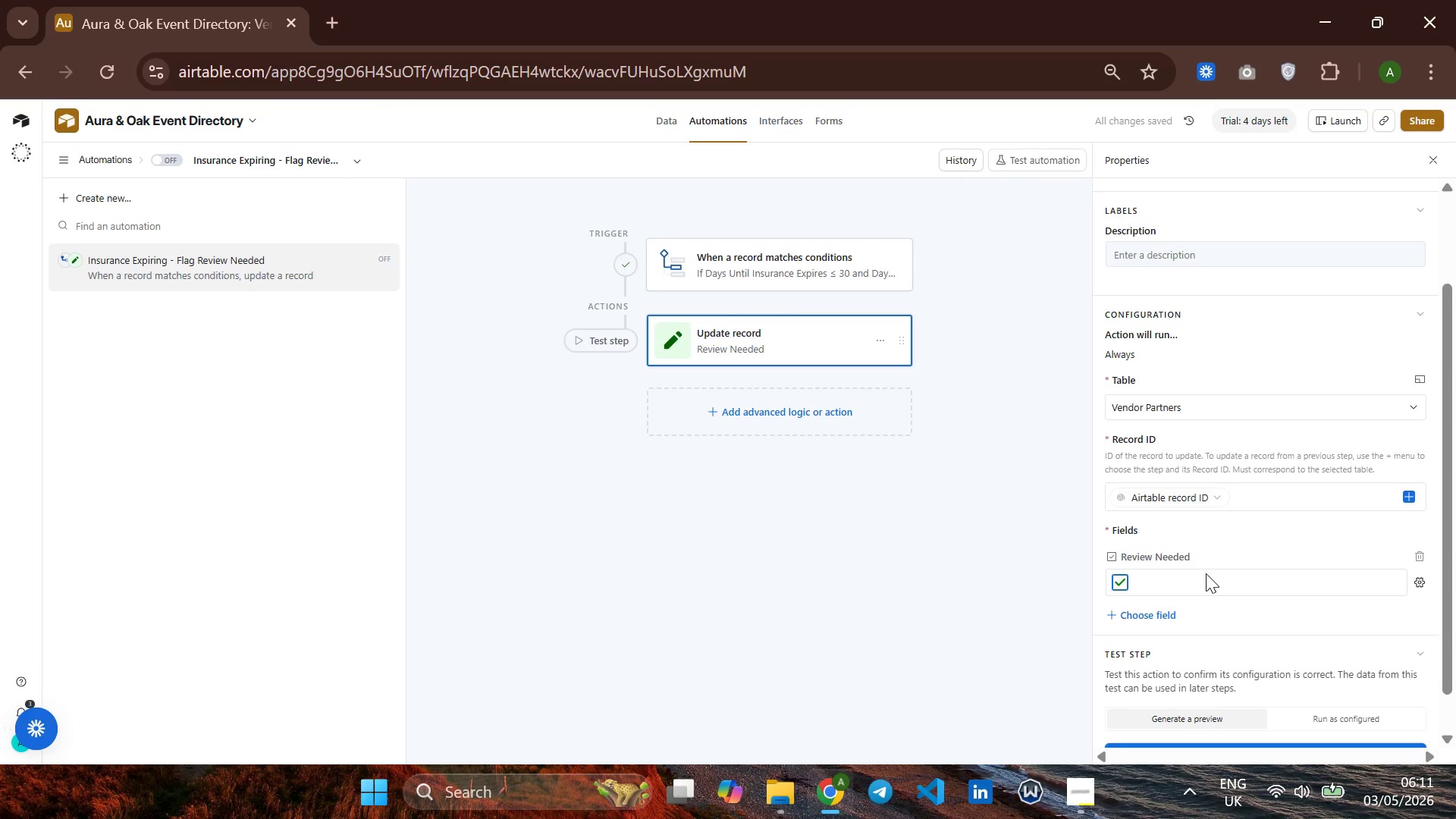 
scroll: coordinate [1211, 598], scroll_direction: down, amount: 3.0
 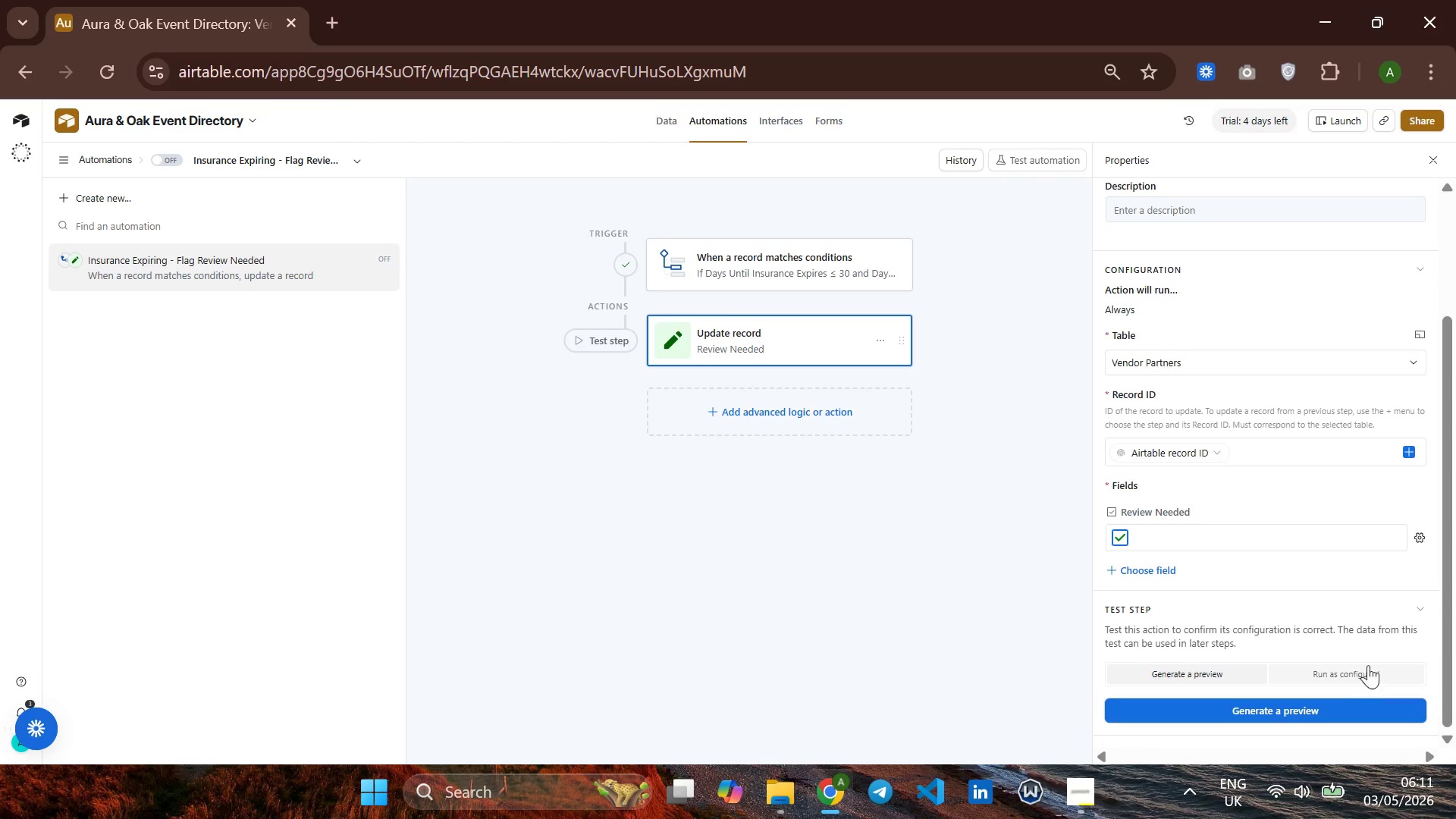 
left_click([1368, 665])
 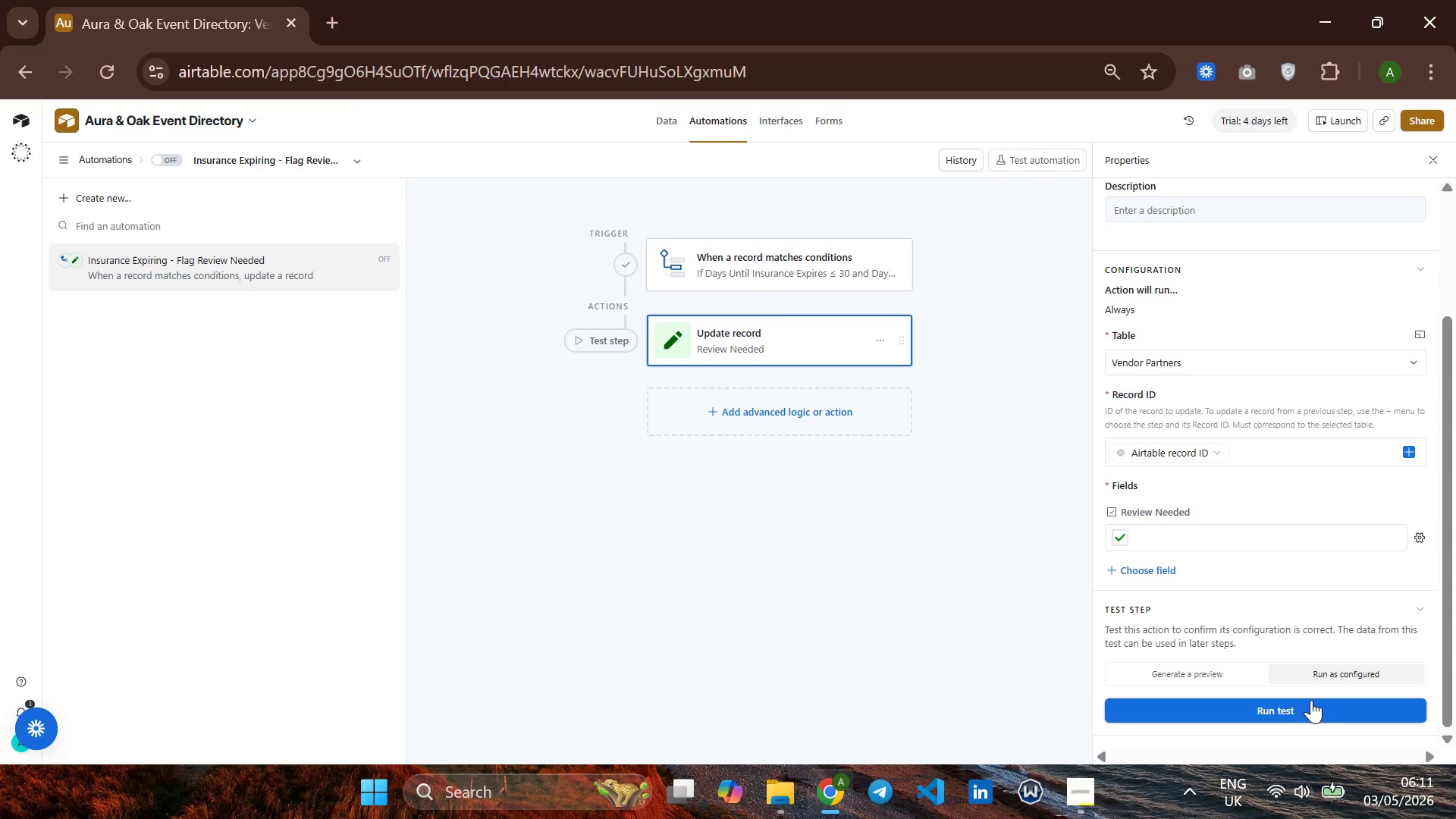 
left_click([1311, 700])
 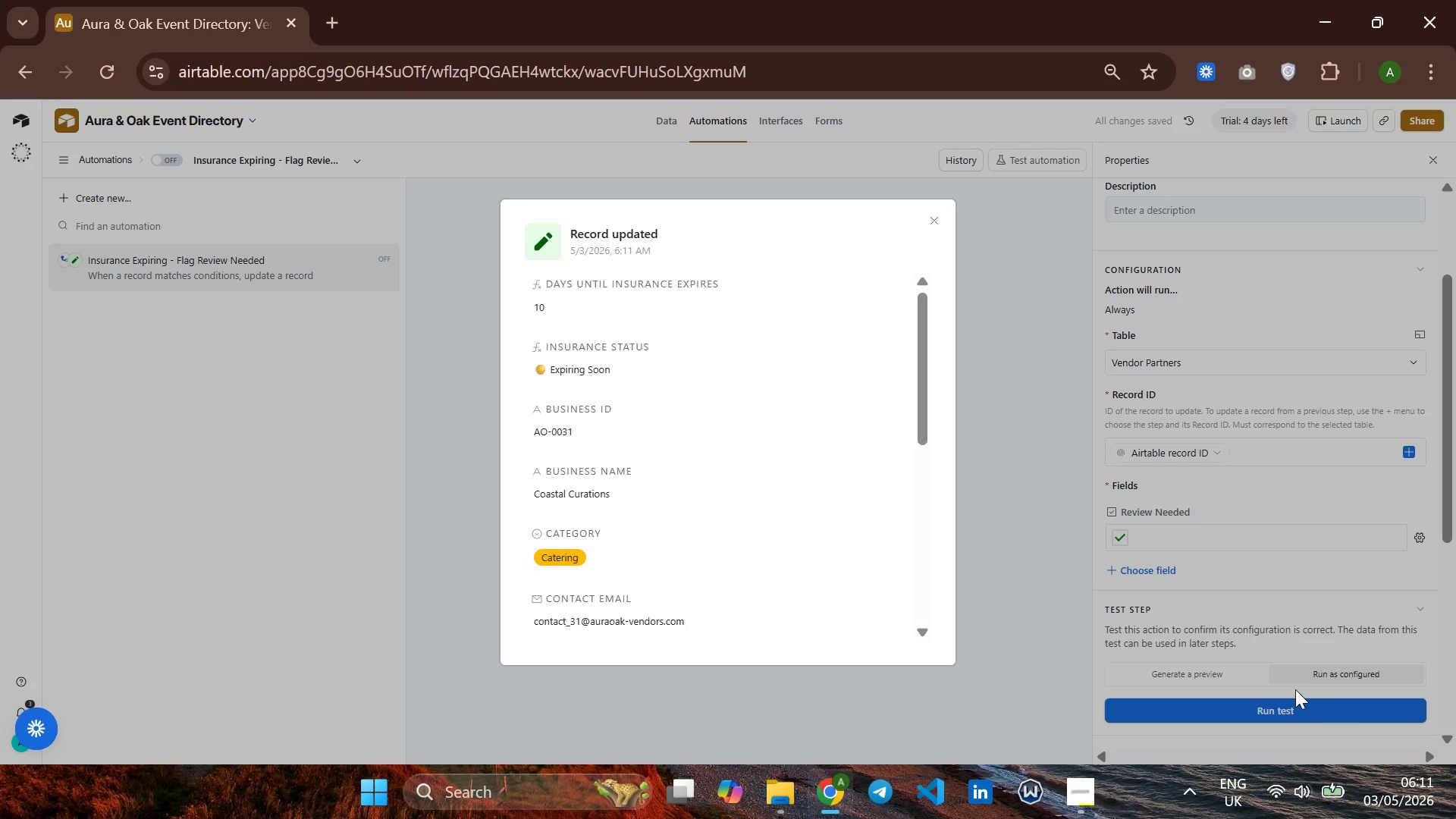 
scroll: coordinate [764, 475], scroll_direction: down, amount: 5.0
 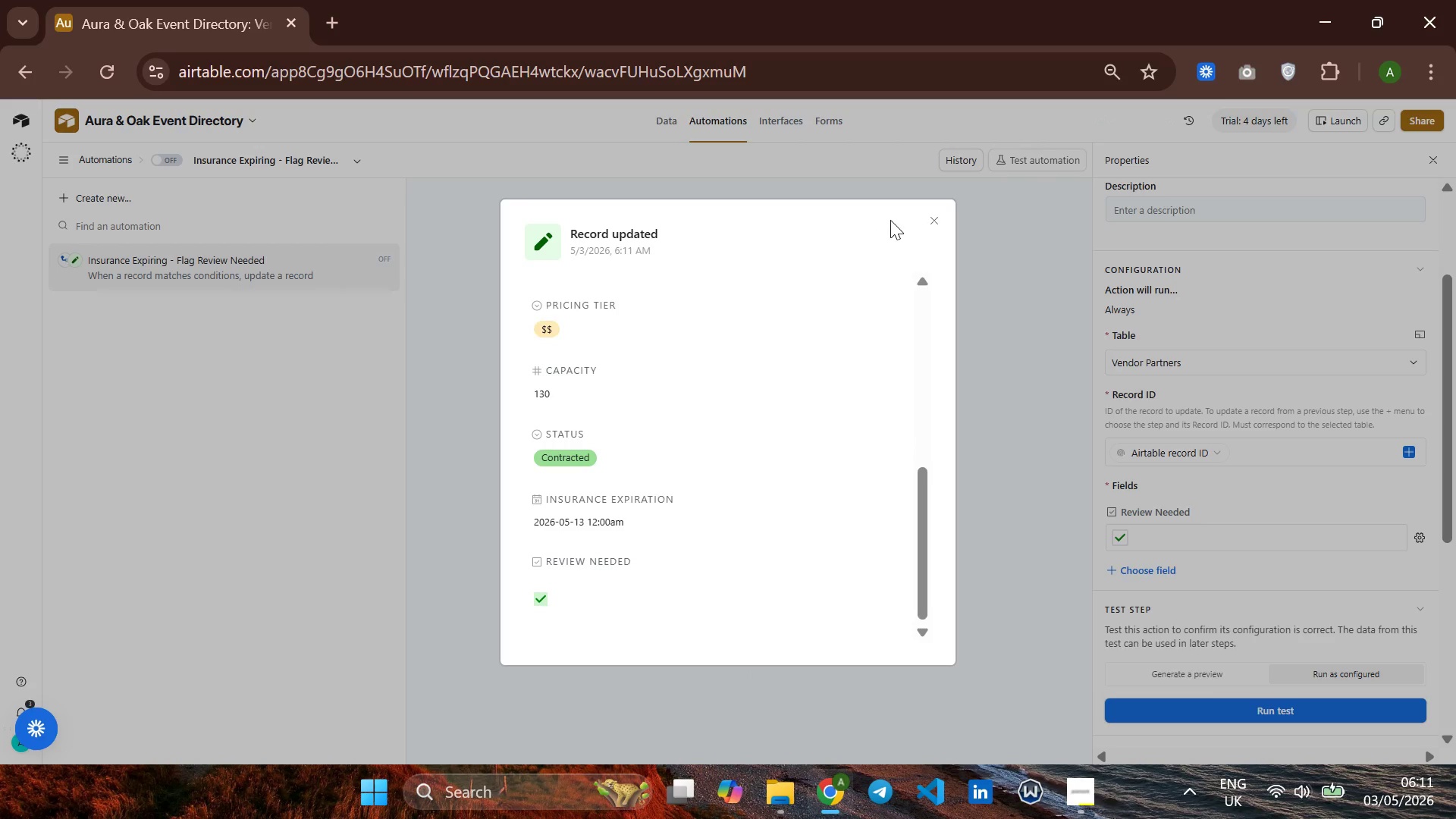 
left_click([931, 227])
 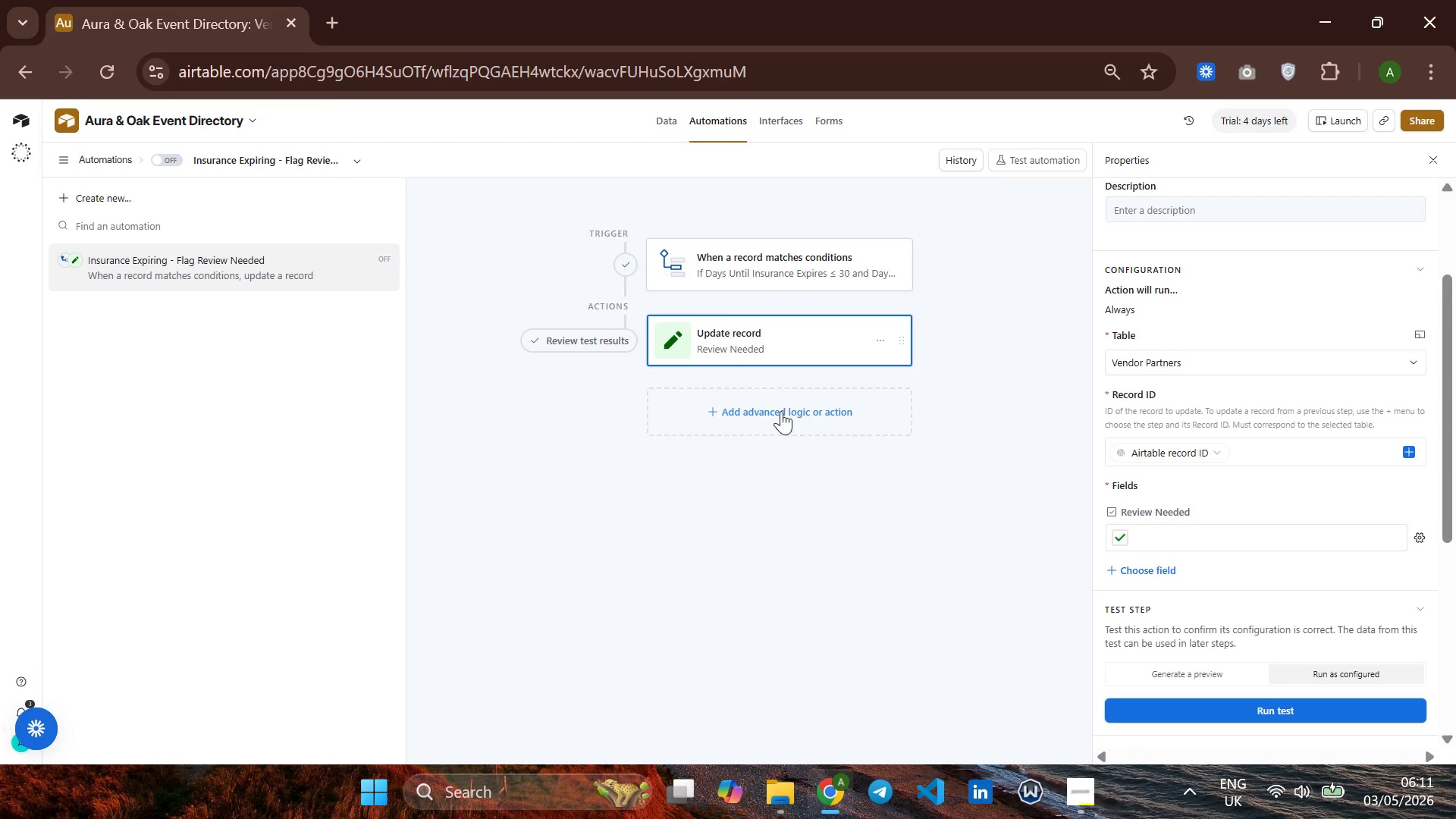 
left_click([780, 411])
 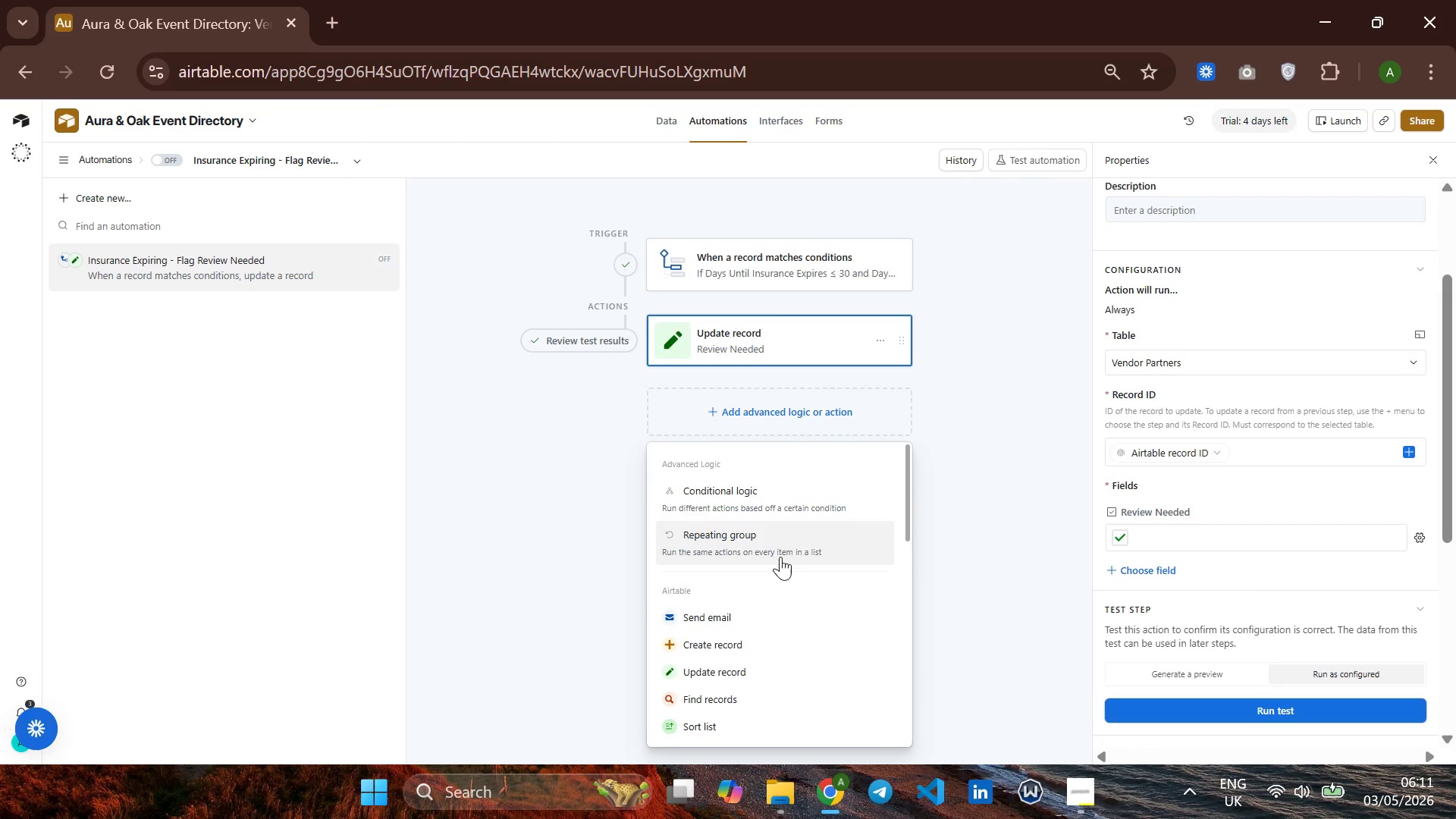 
left_click([783, 617])
 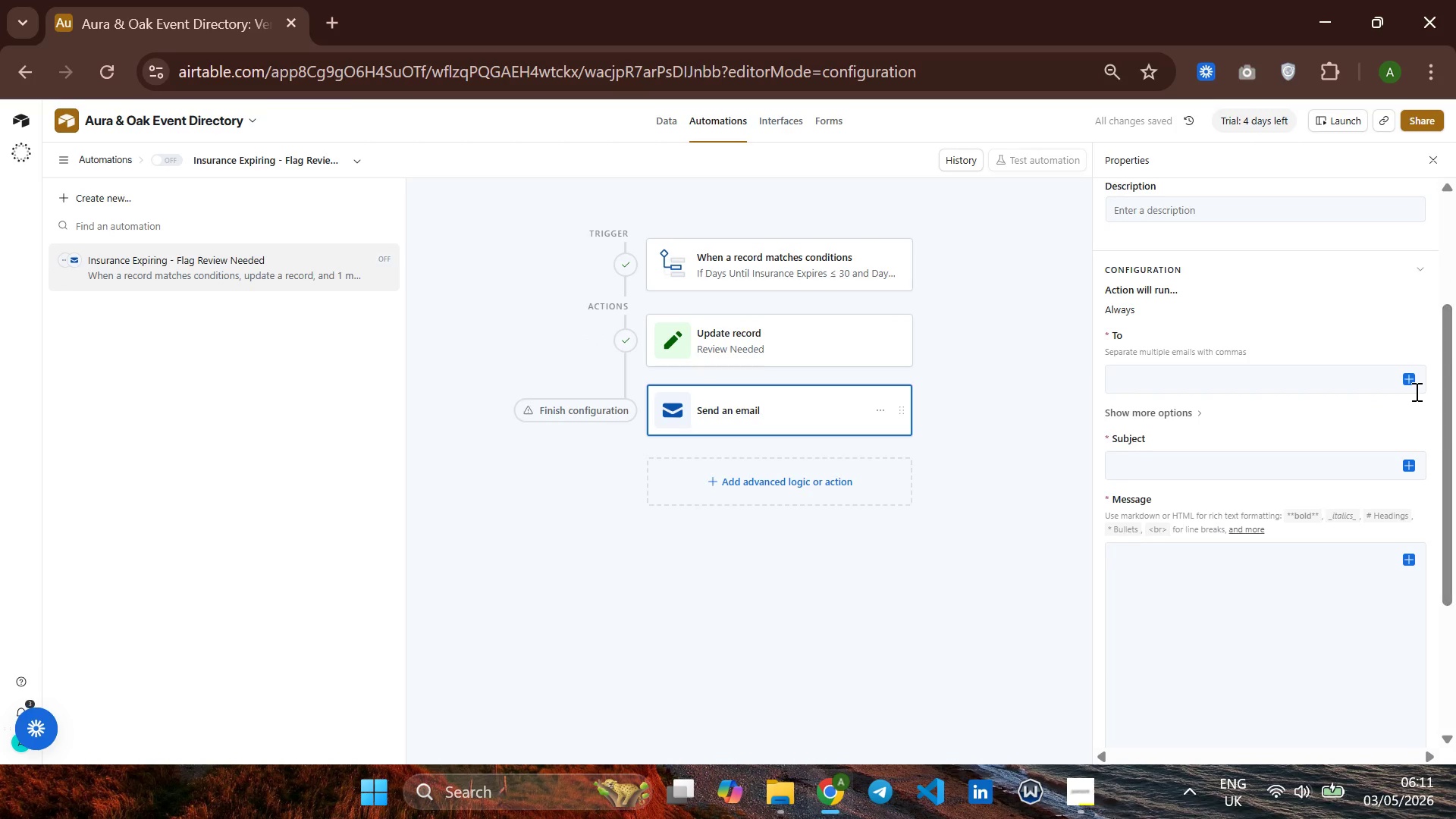 
left_click([1411, 377])
 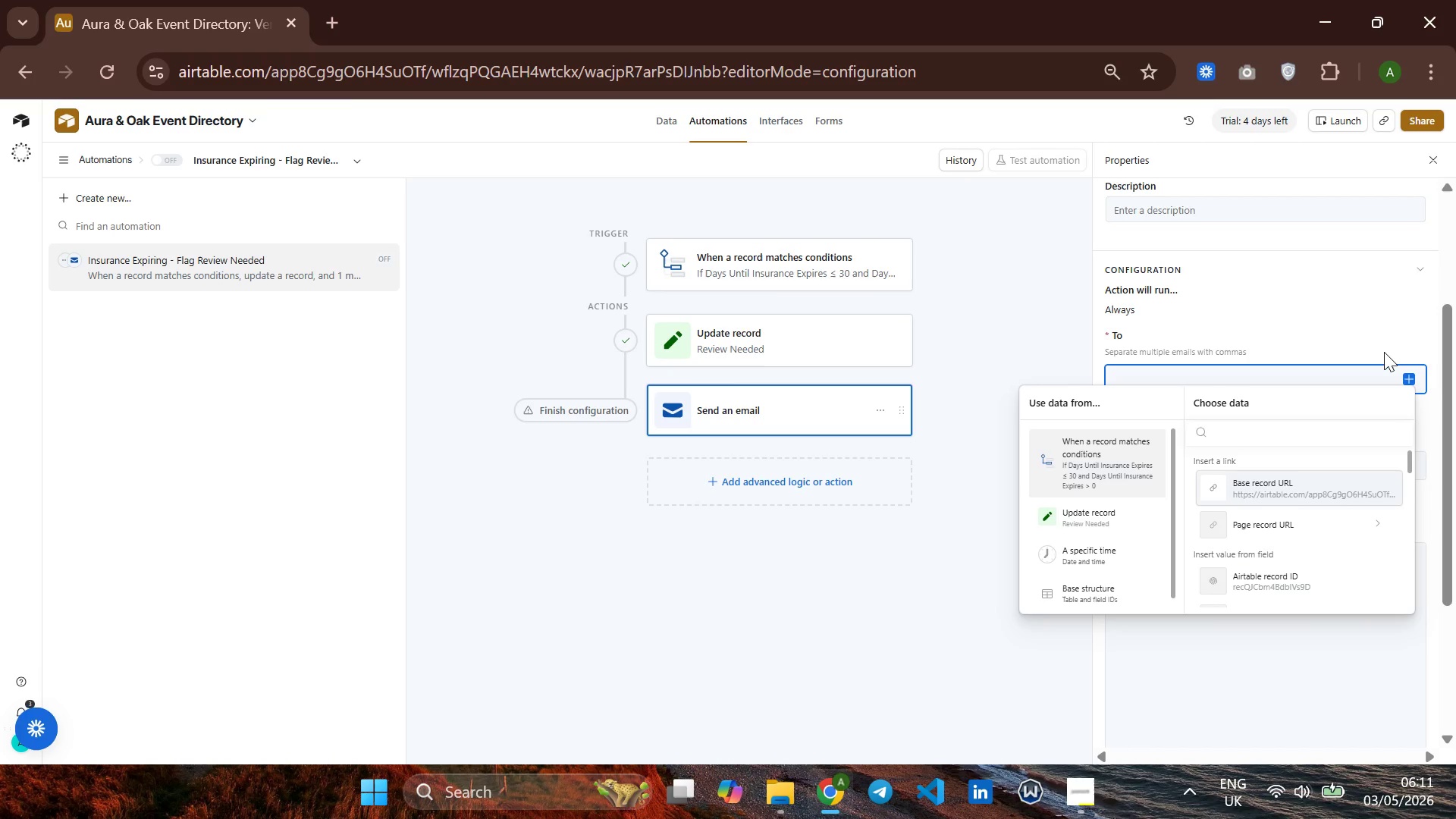 
wait(6.81)
 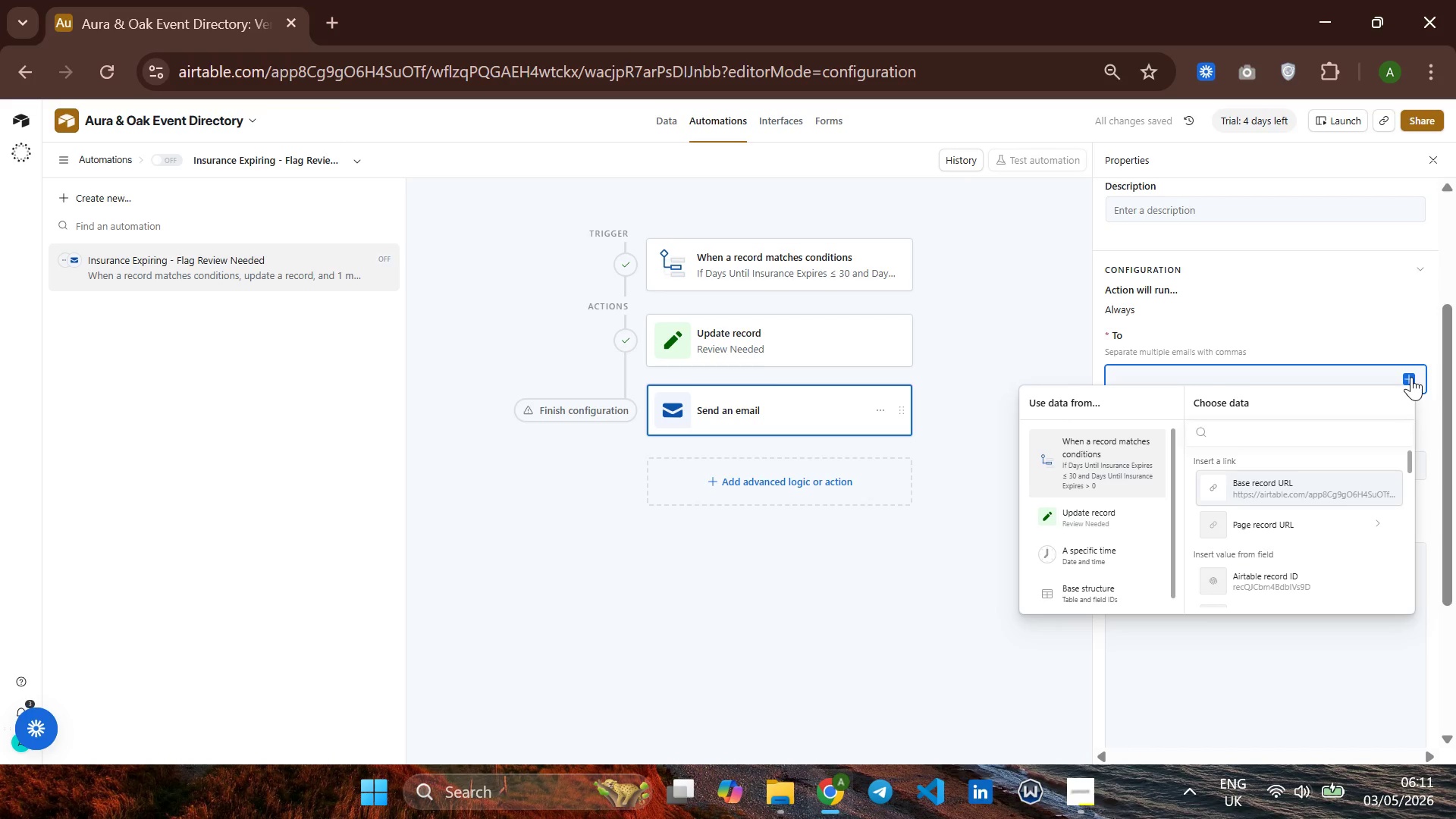 
left_click([1335, 331])
 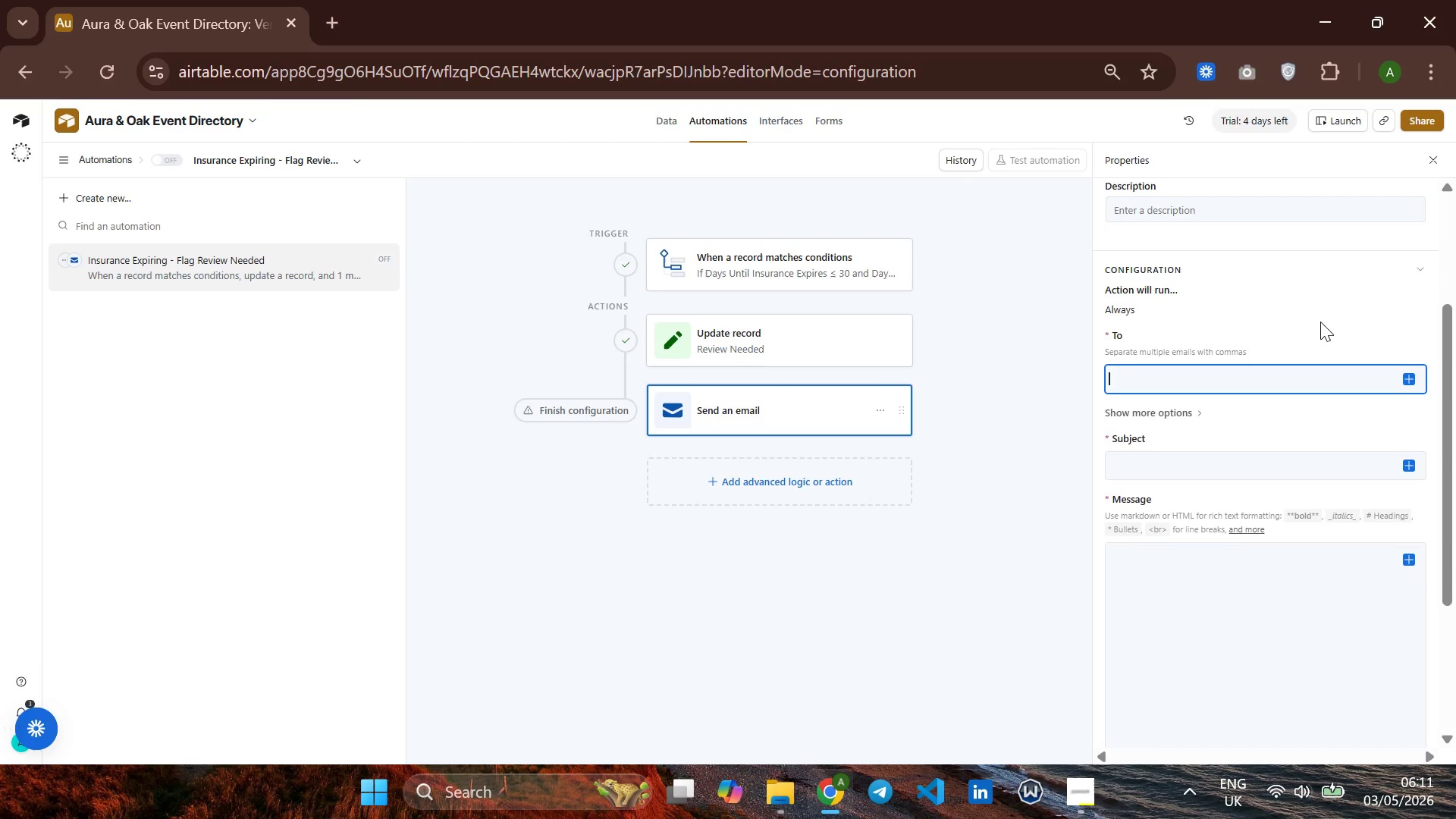 
scroll: coordinate [1320, 322], scroll_direction: none, amount: 0.0
 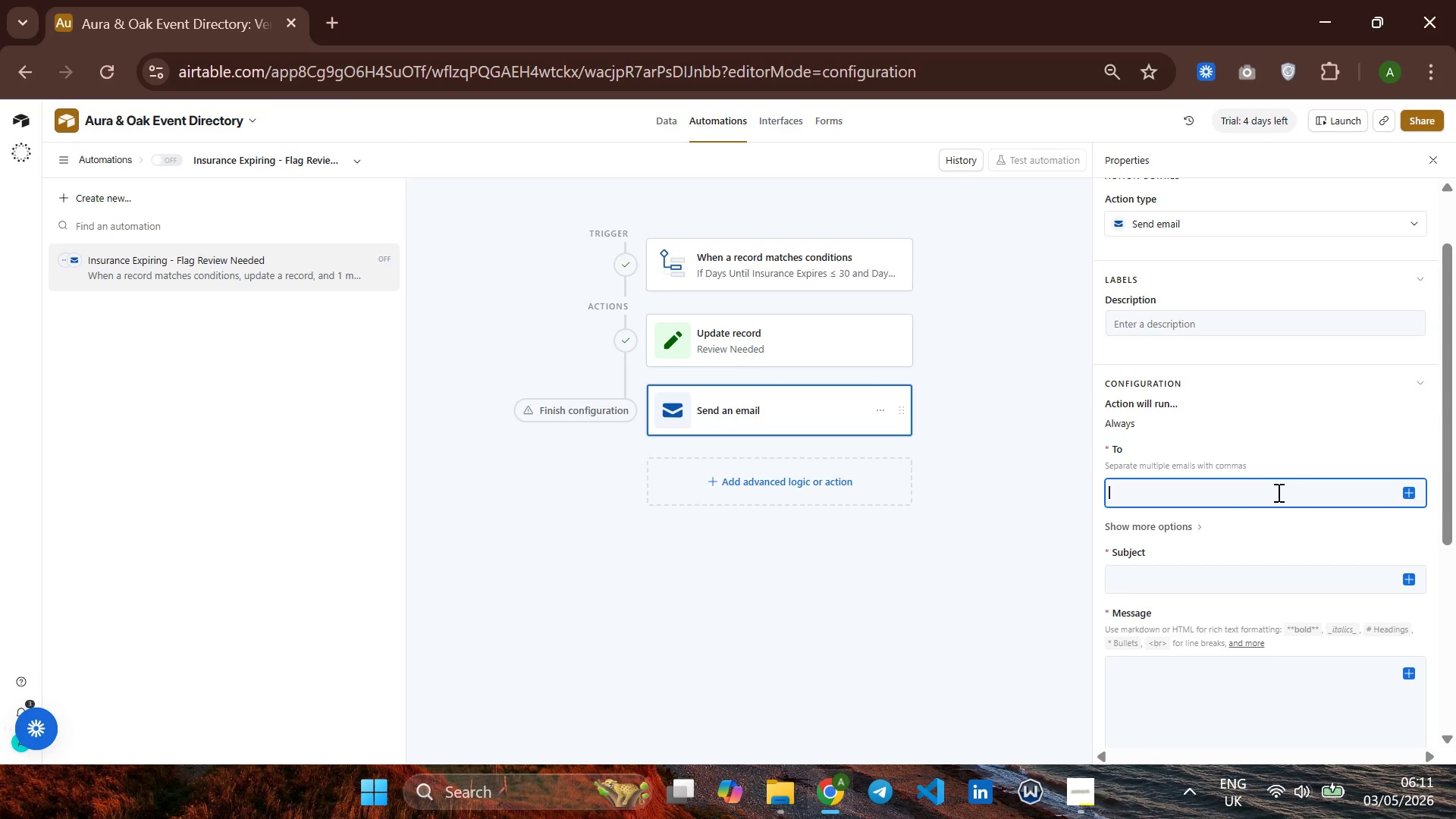 
wait(8.23)
 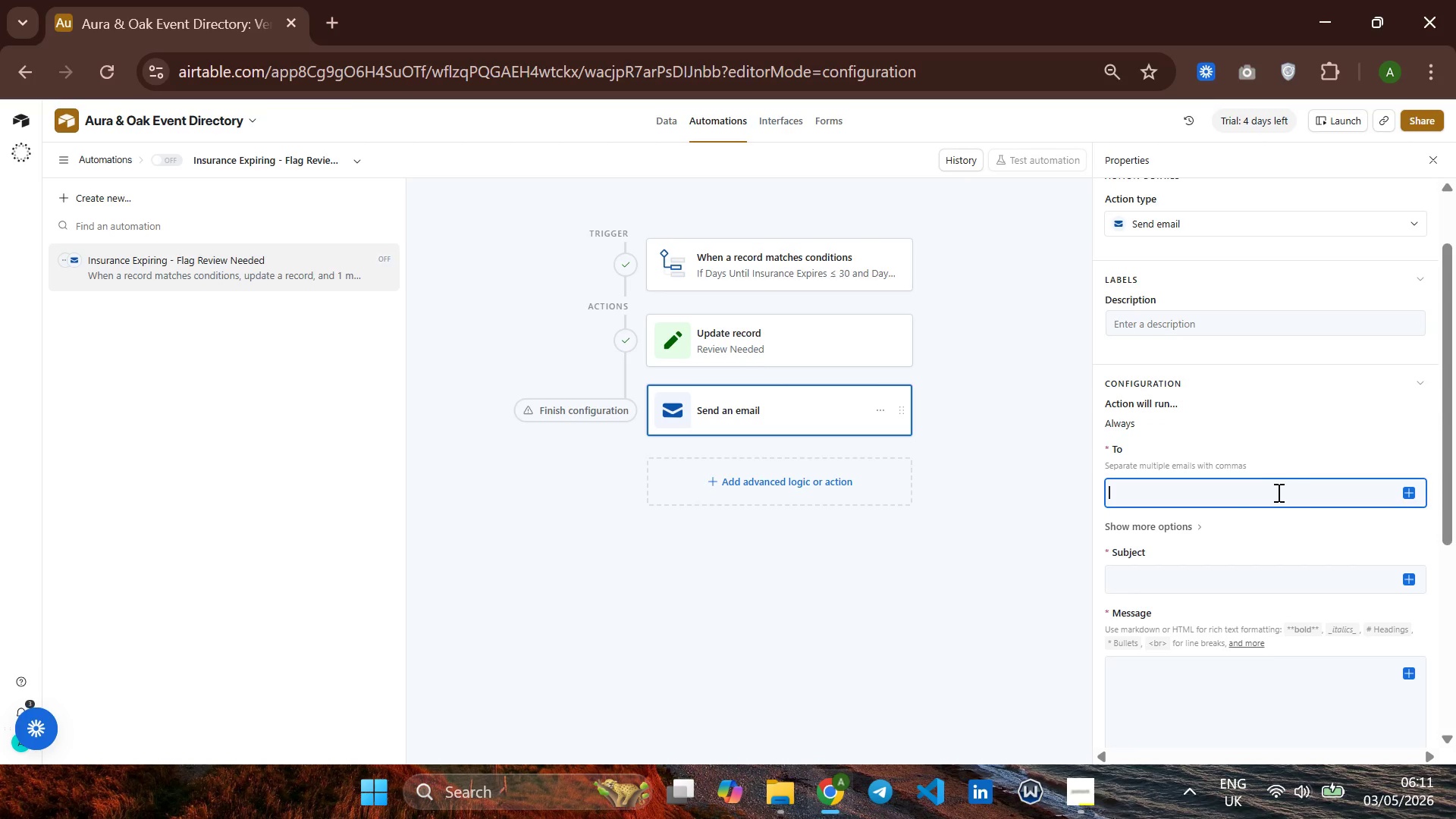 
left_click([1410, 493])
 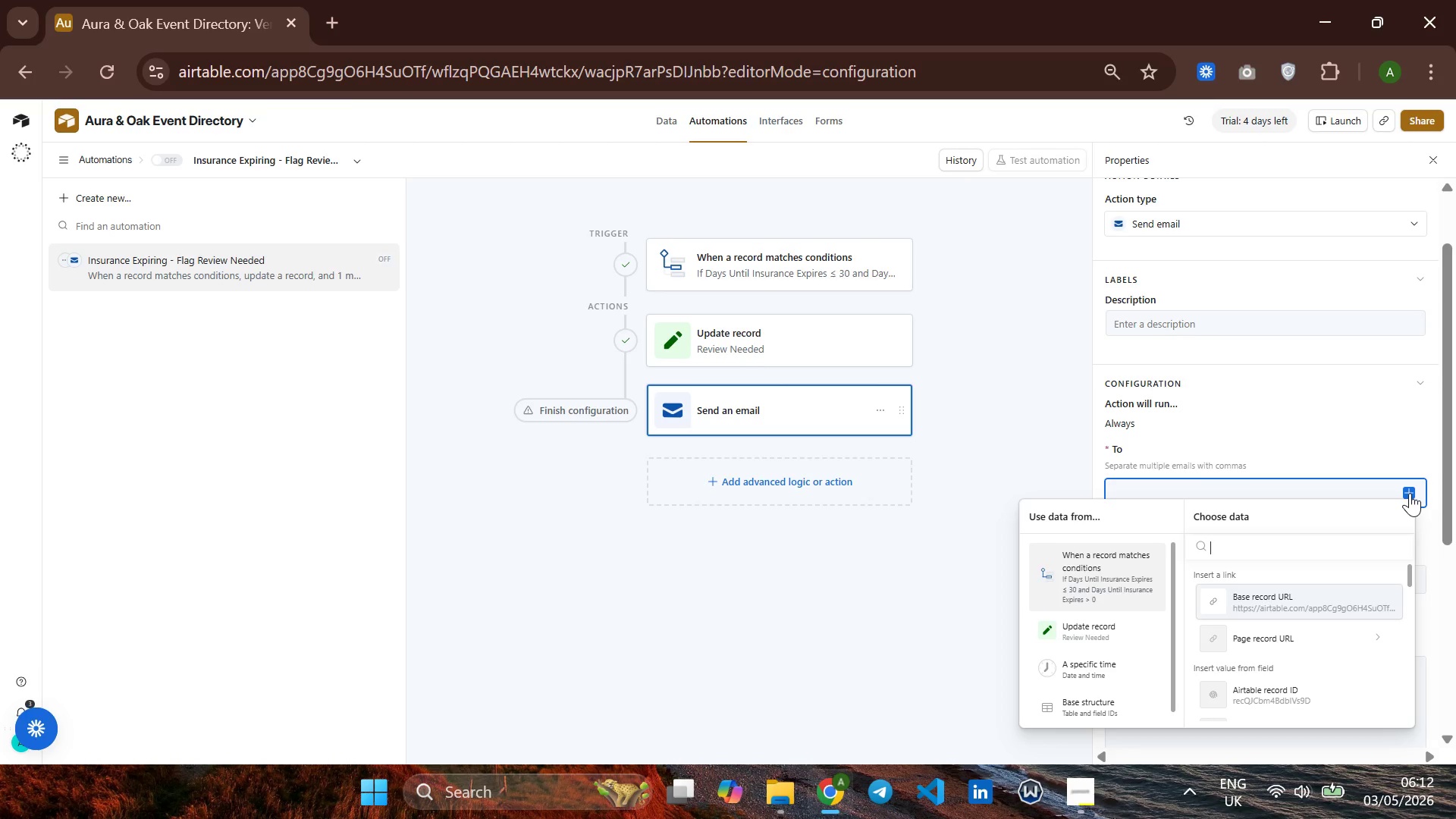 
scroll: coordinate [1280, 442], scroll_direction: up, amount: 3.0
 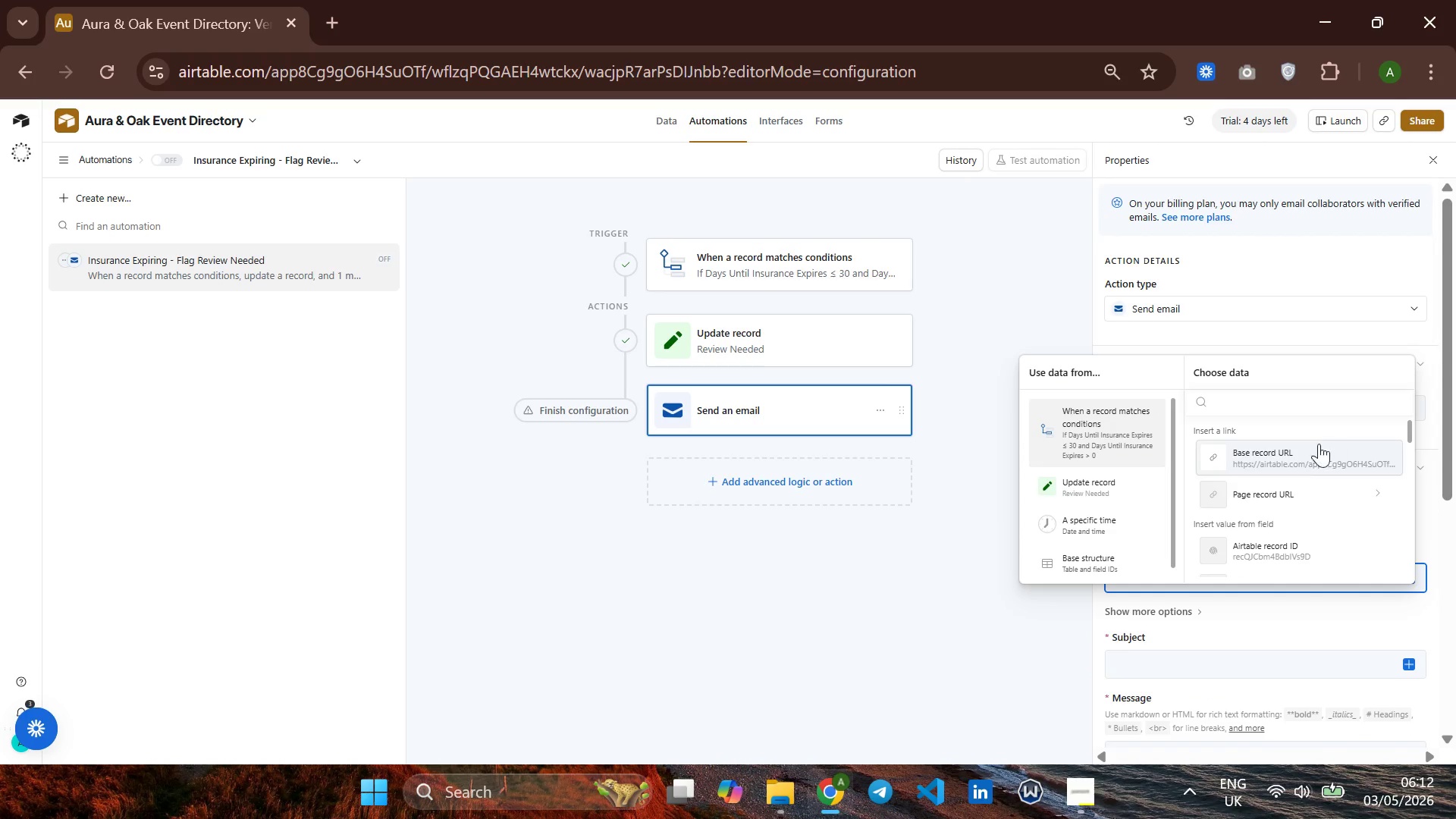 
scroll: coordinate [1288, 499], scroll_direction: none, amount: 0.0
 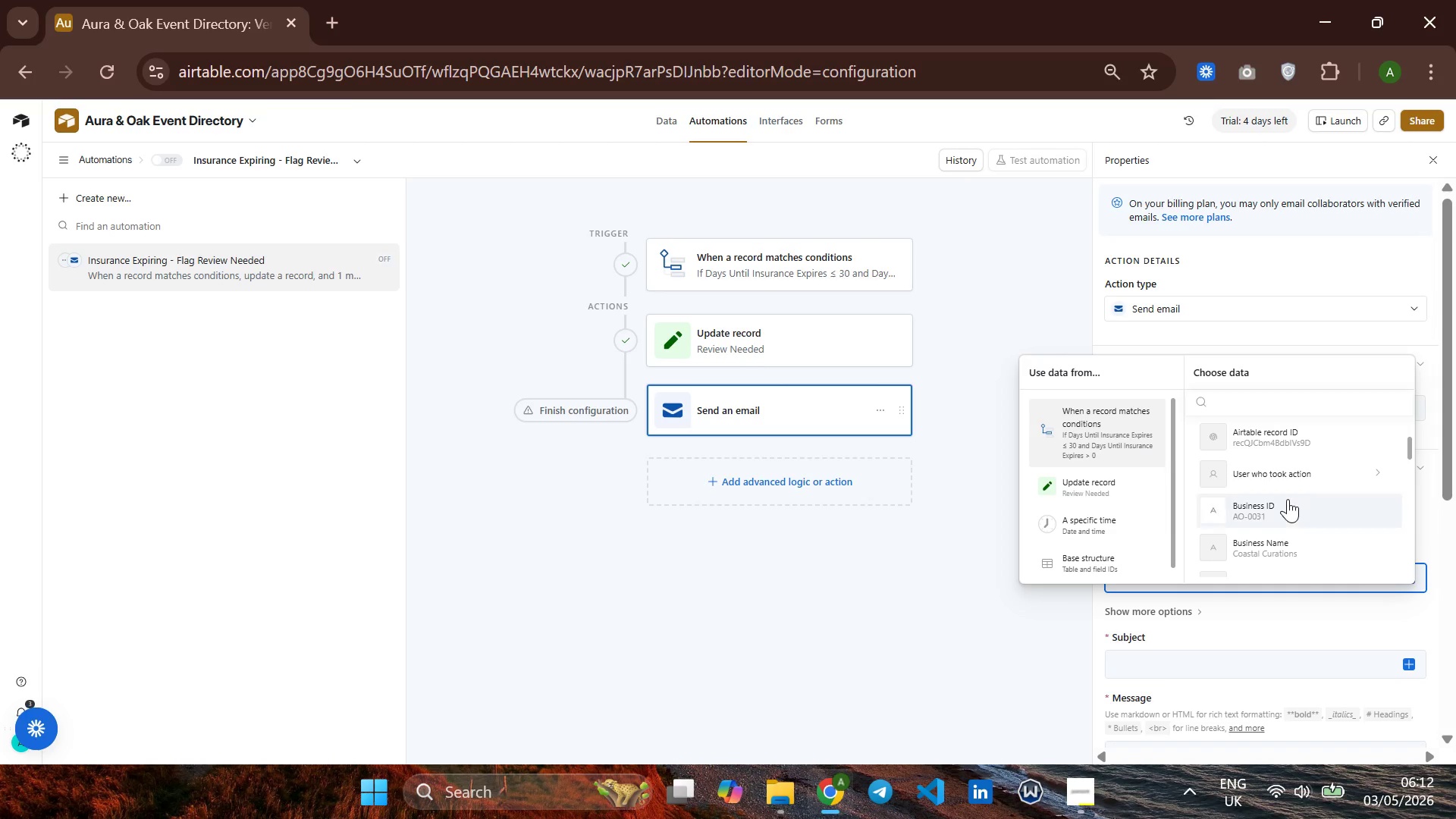 
scroll: coordinate [1288, 499], scroll_direction: down, amount: 1.0
 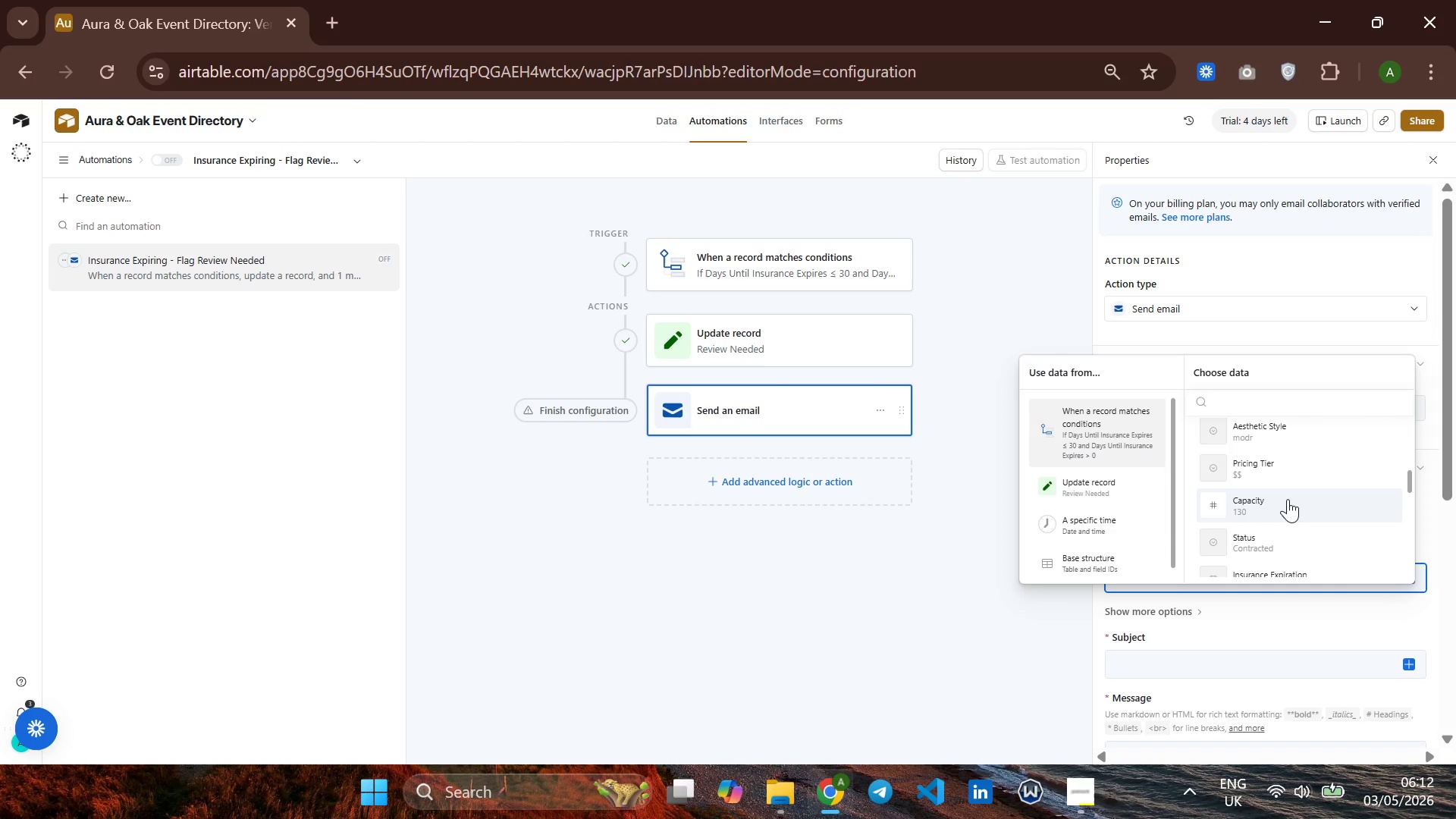 
scroll: coordinate [1288, 499], scroll_direction: none, amount: 0.0
 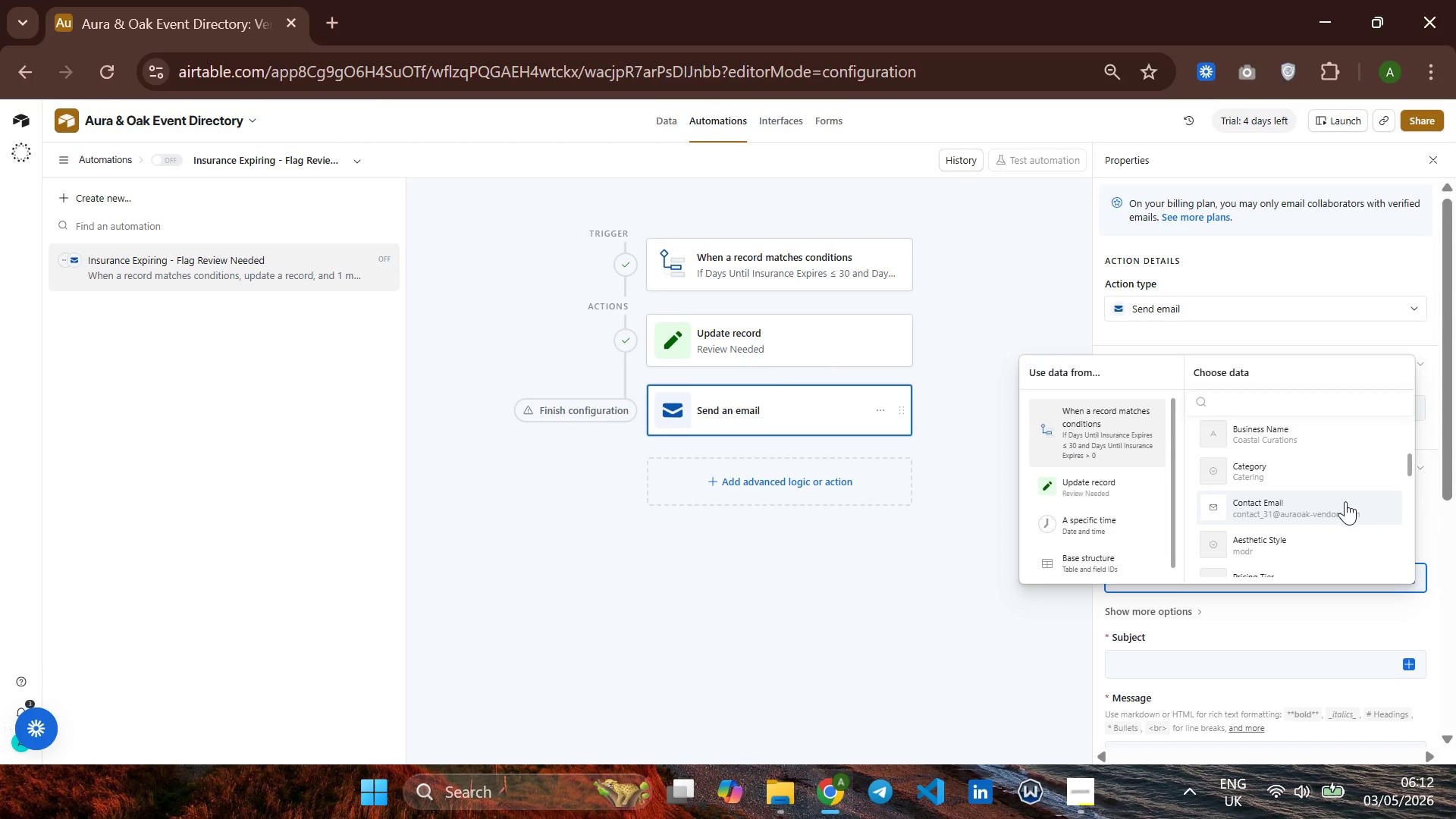 
left_click([1043, 644])
 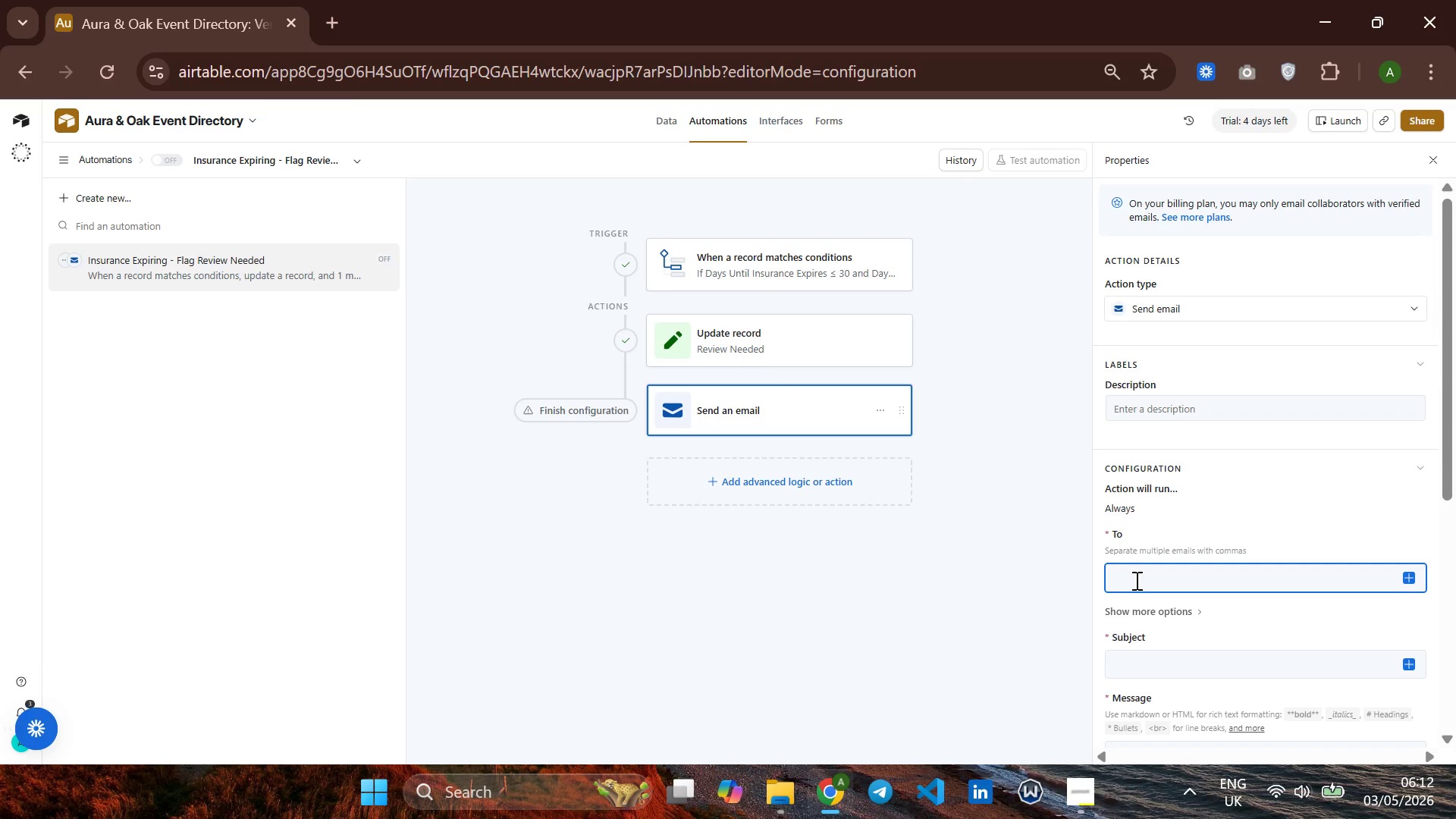 
type(ma)
key(Backspace)
key(Backspace)
key(Backspace)
 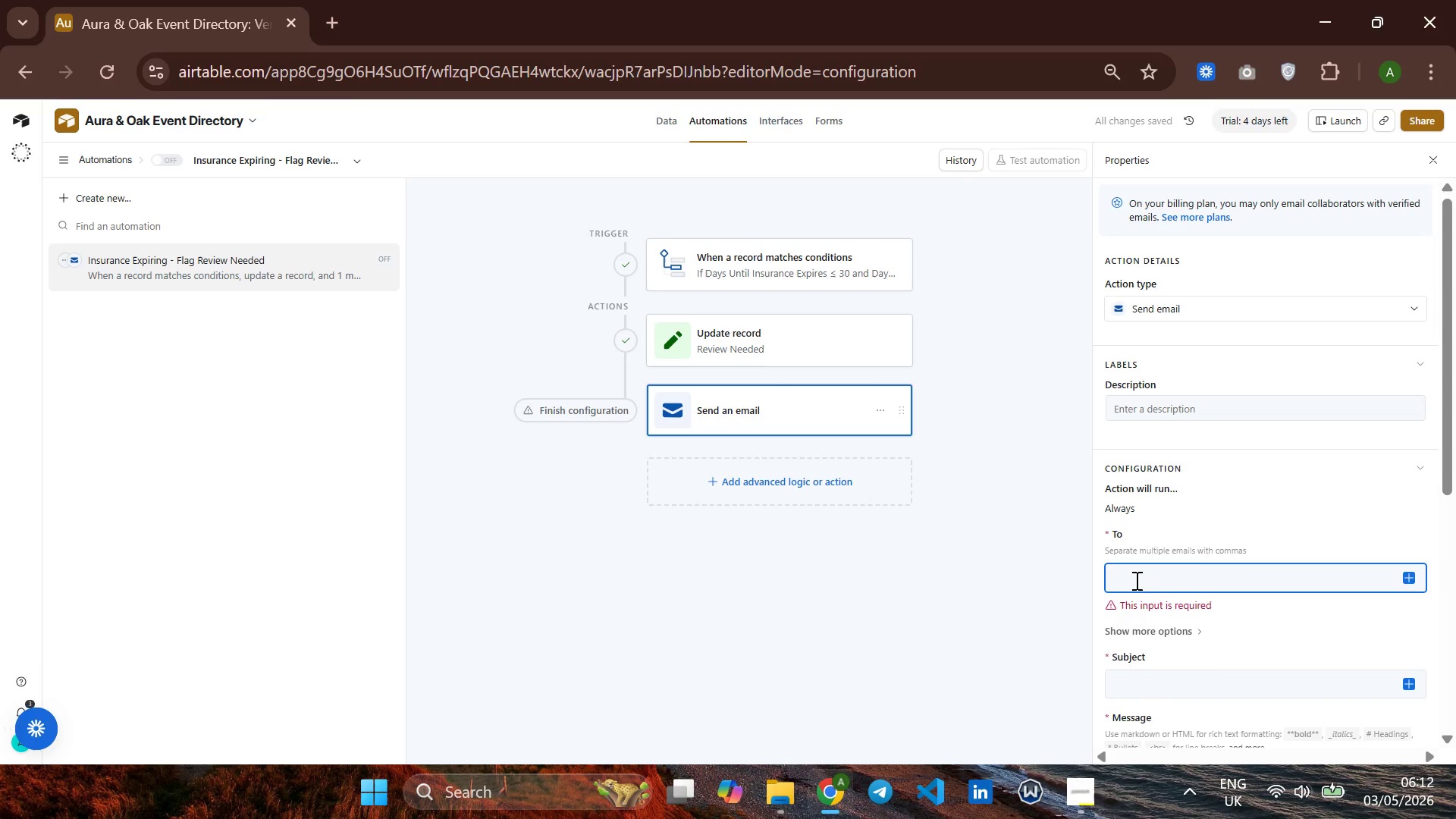 
wait(8.55)
 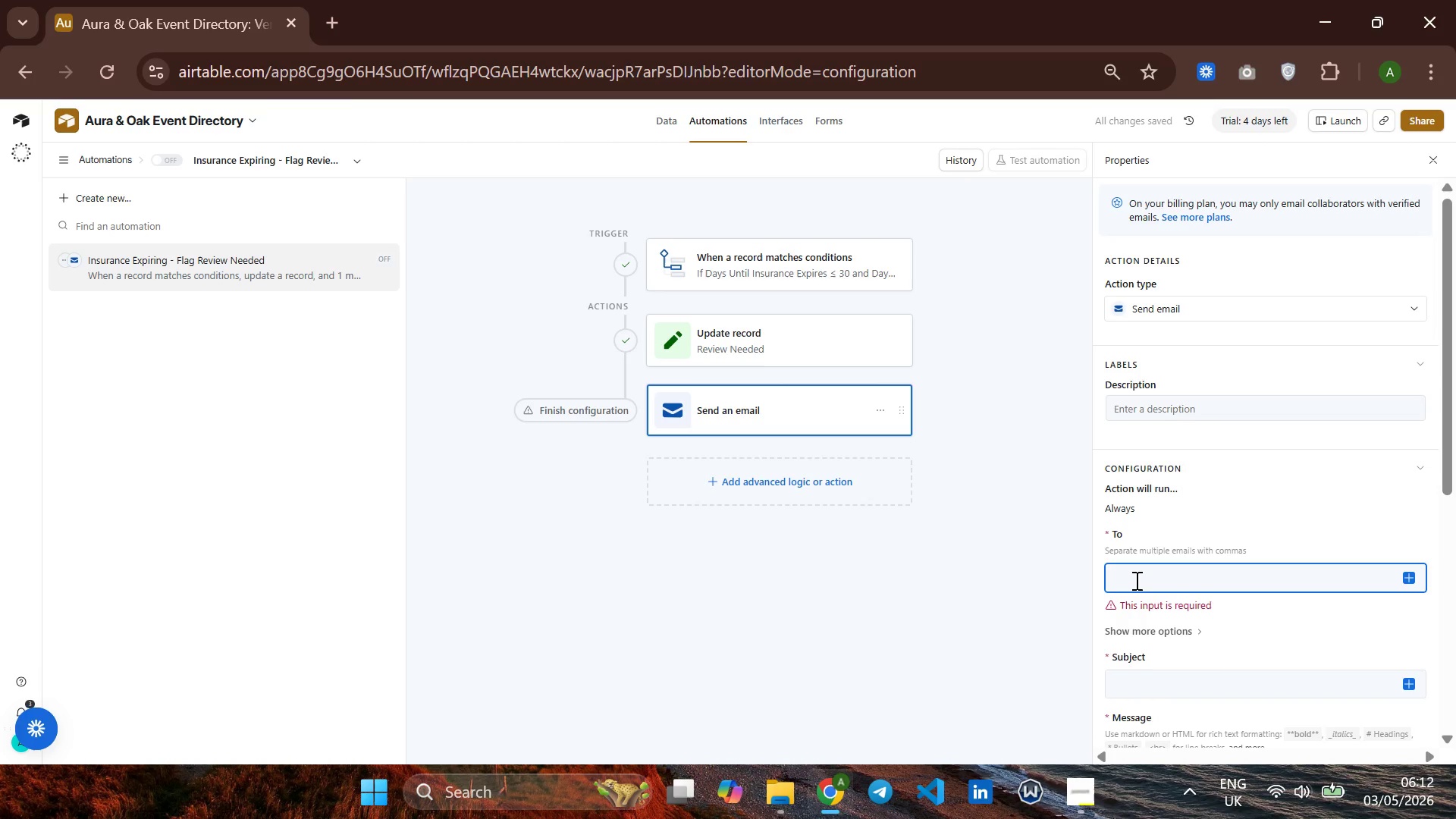 
left_click([880, 409])
 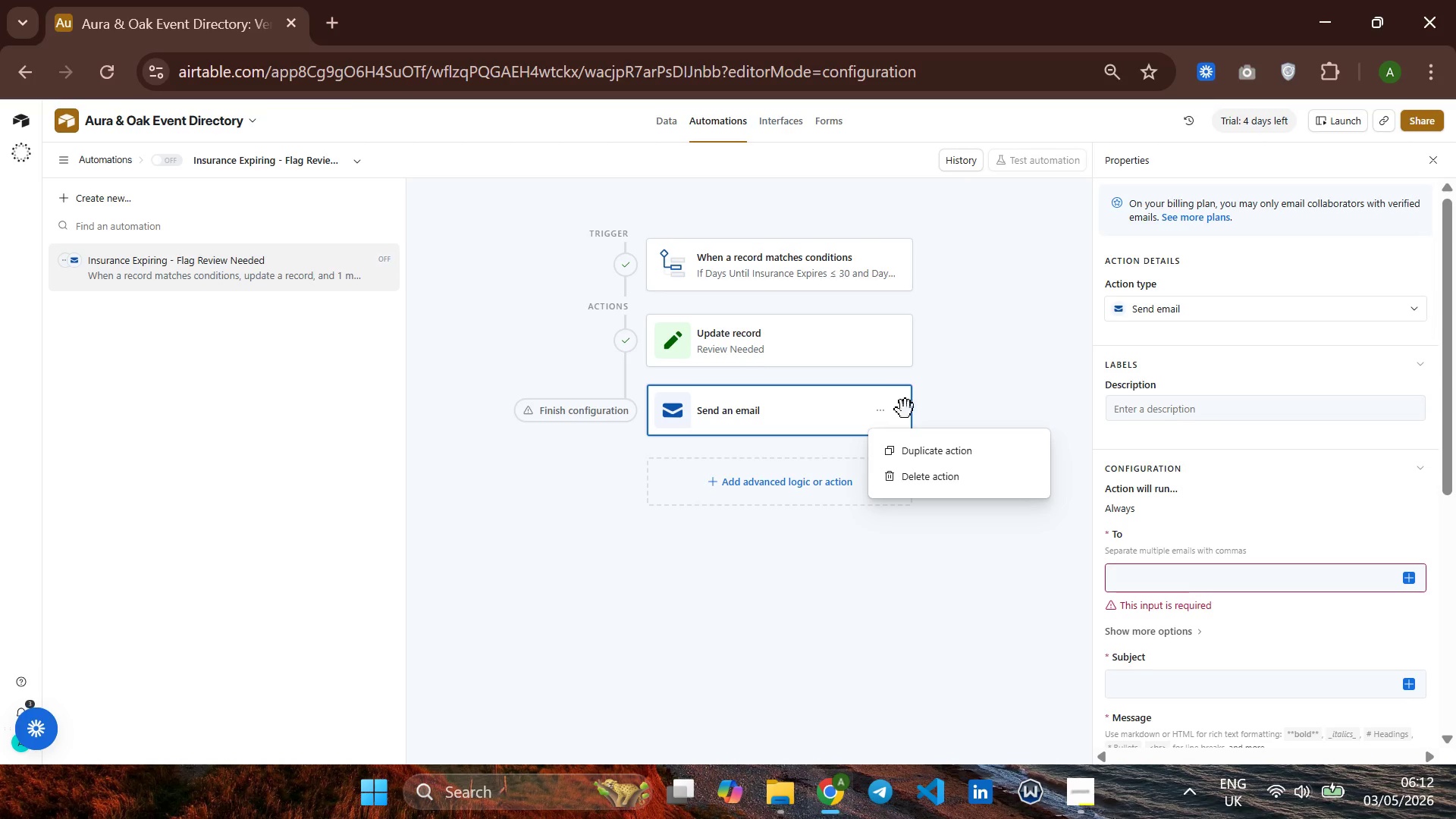 
left_click([940, 410])
 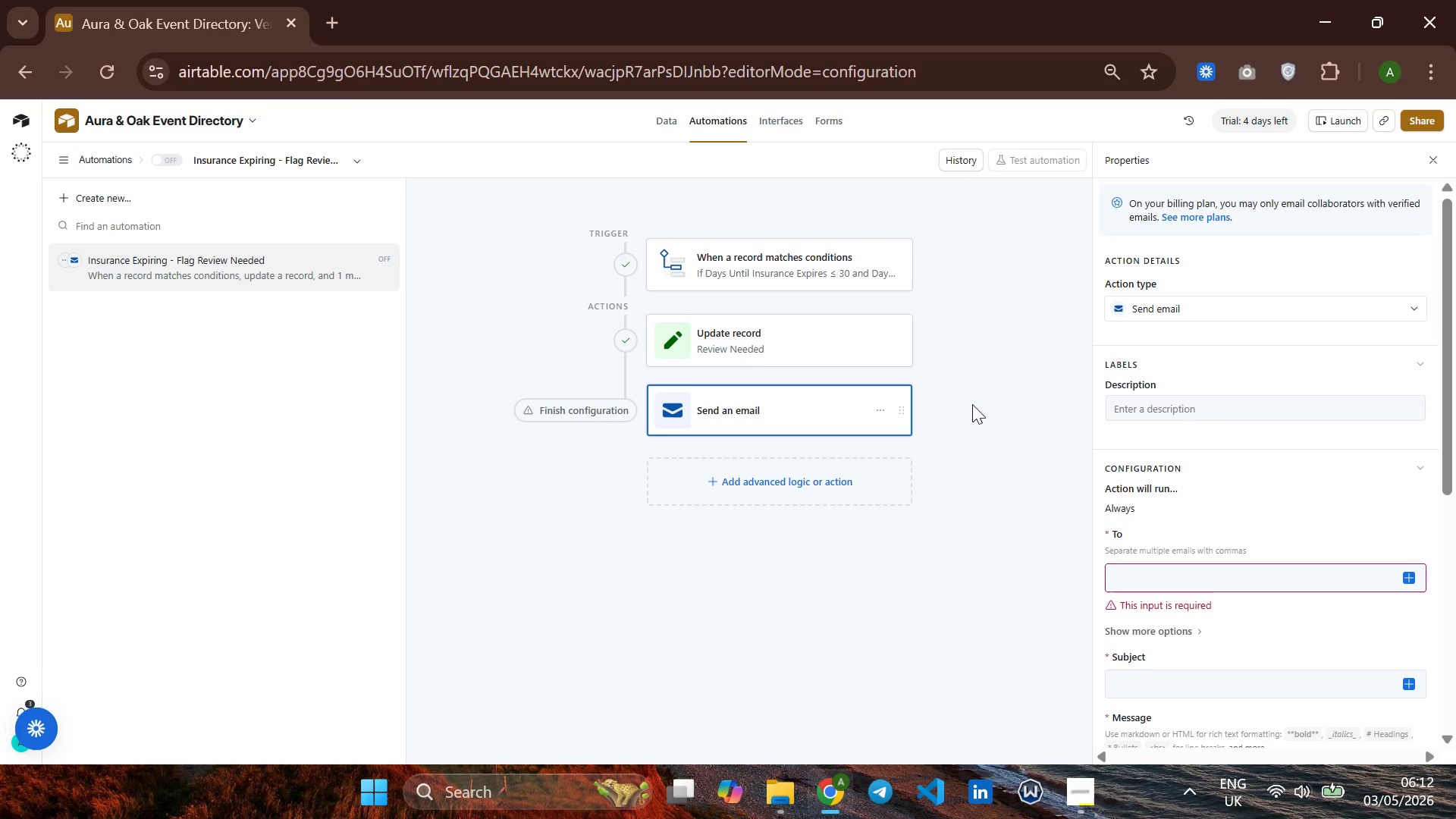 
wait(11.69)
 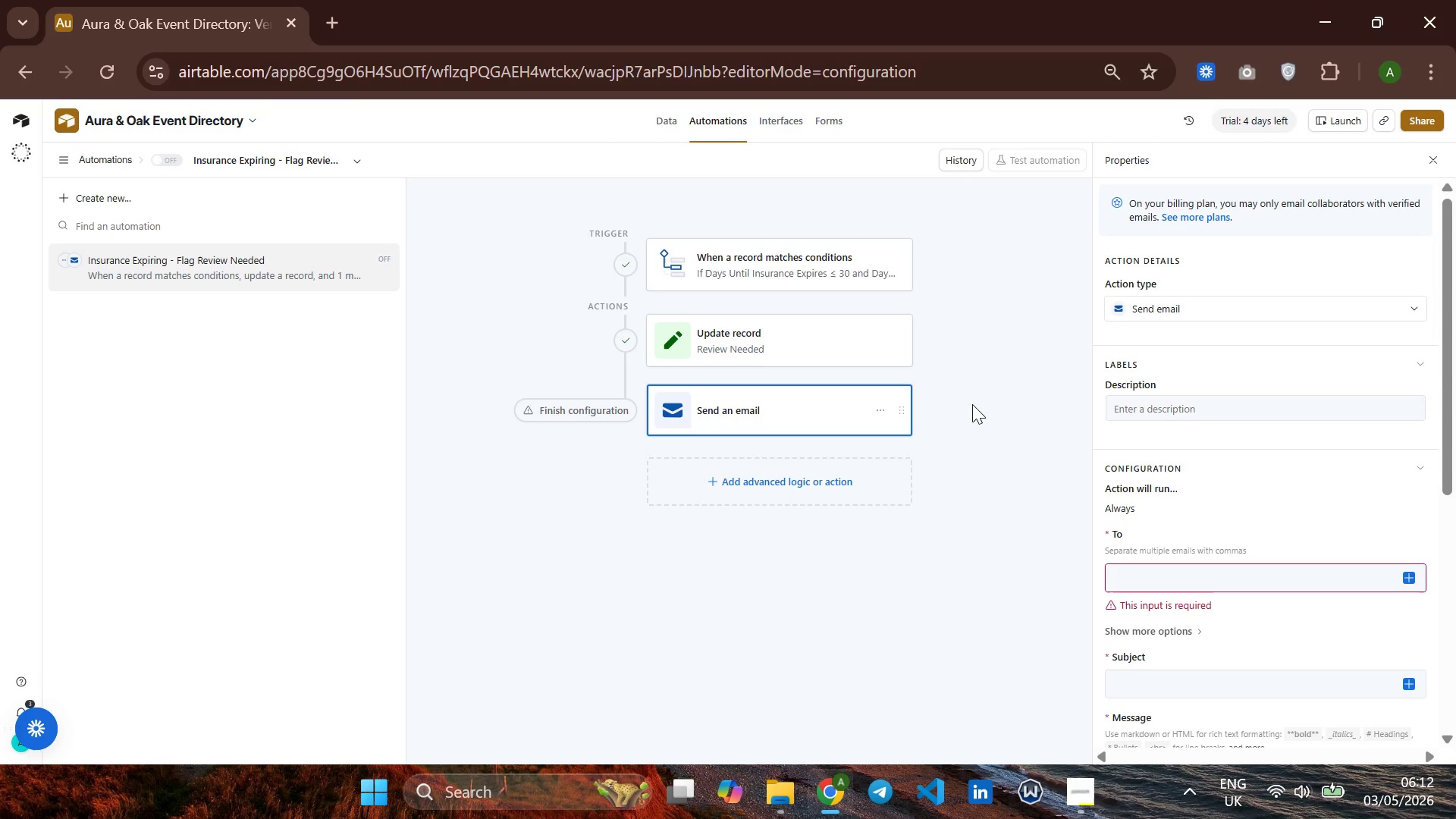 
scroll: coordinate [1166, 433], scroll_direction: down, amount: 2.0
 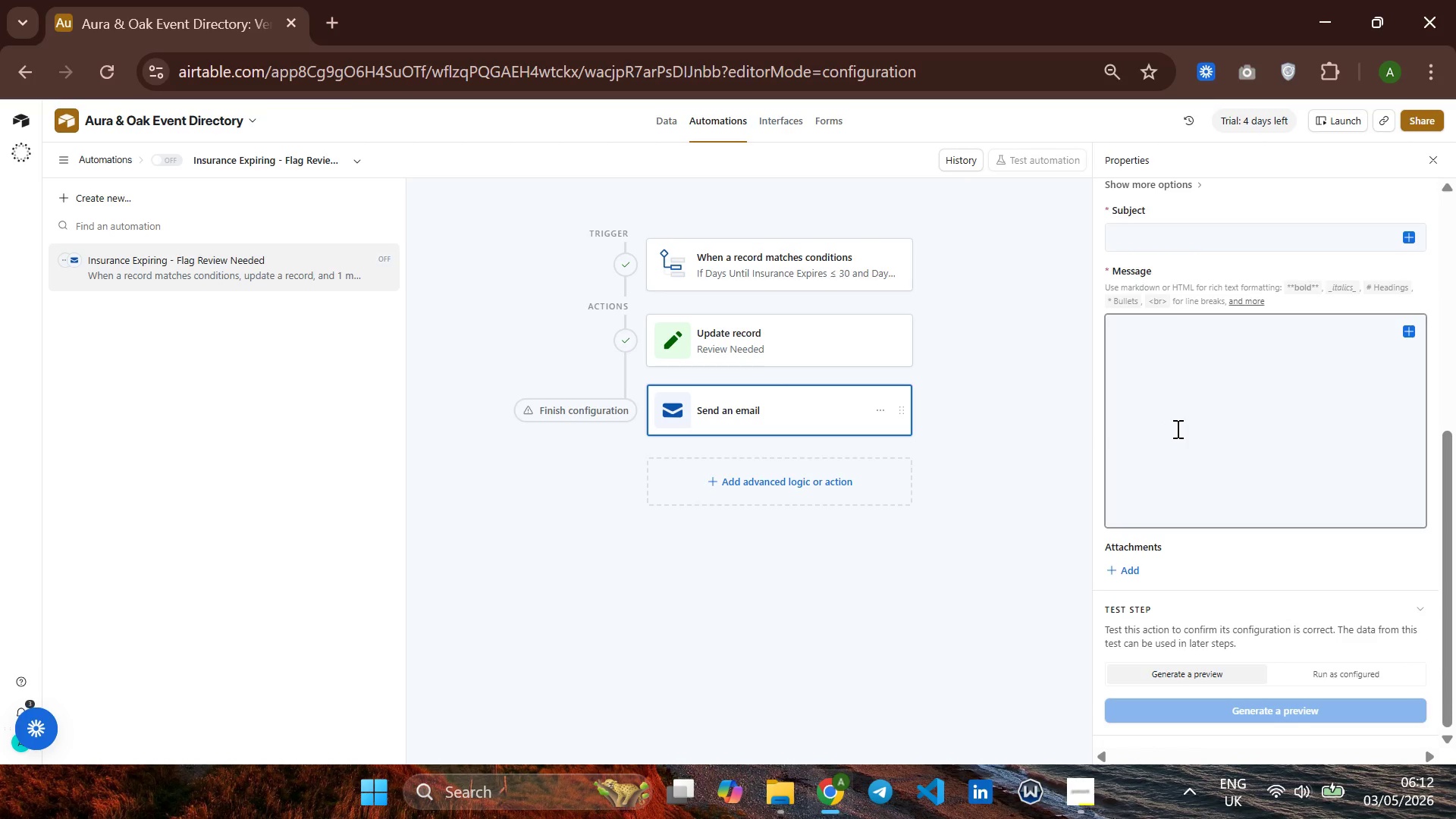 
wait(10.48)
 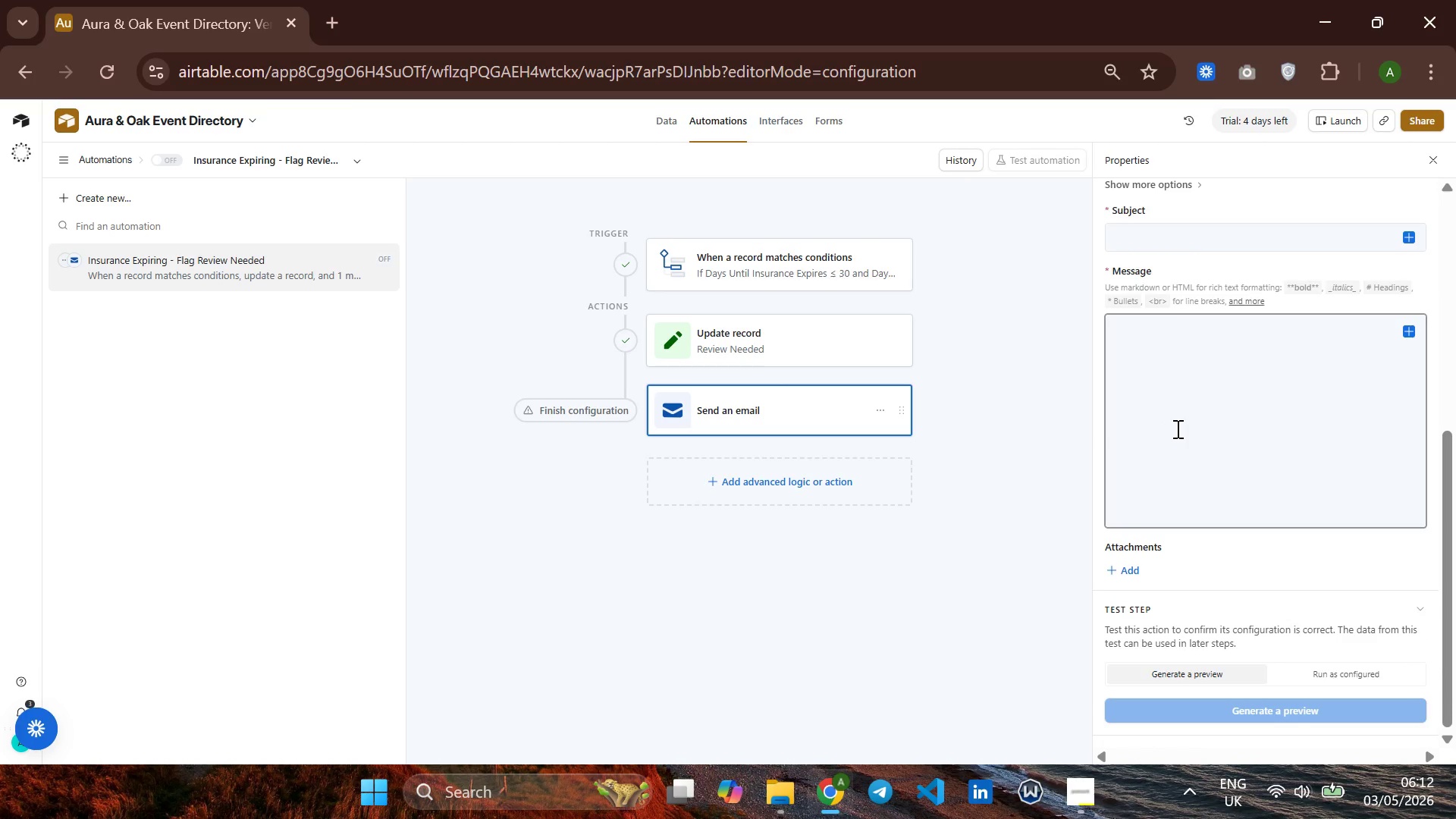 
scroll: coordinate [1174, 426], scroll_direction: down, amount: 3.0
 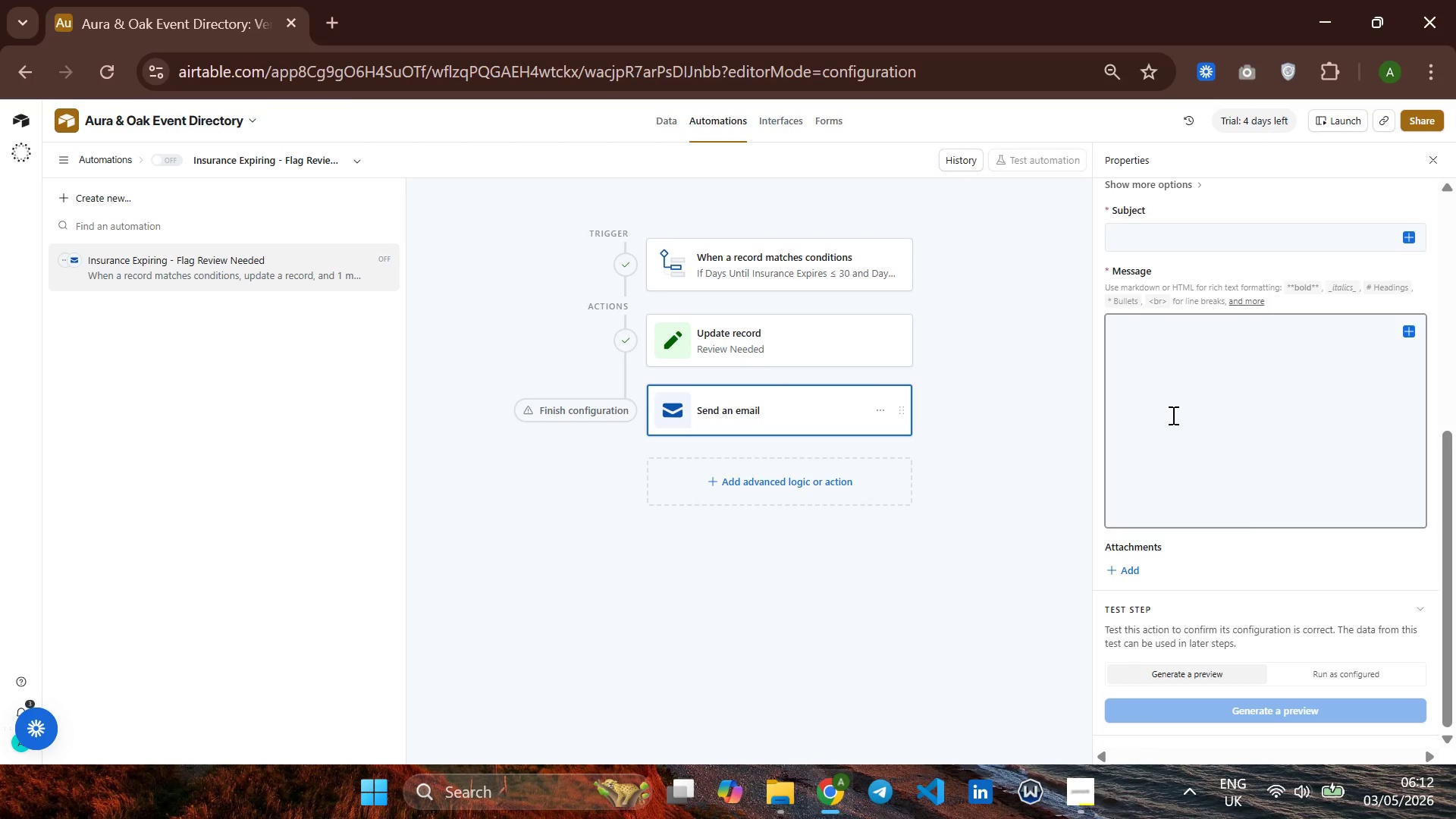 
scroll: coordinate [1172, 415], scroll_direction: up, amount: 4.0
 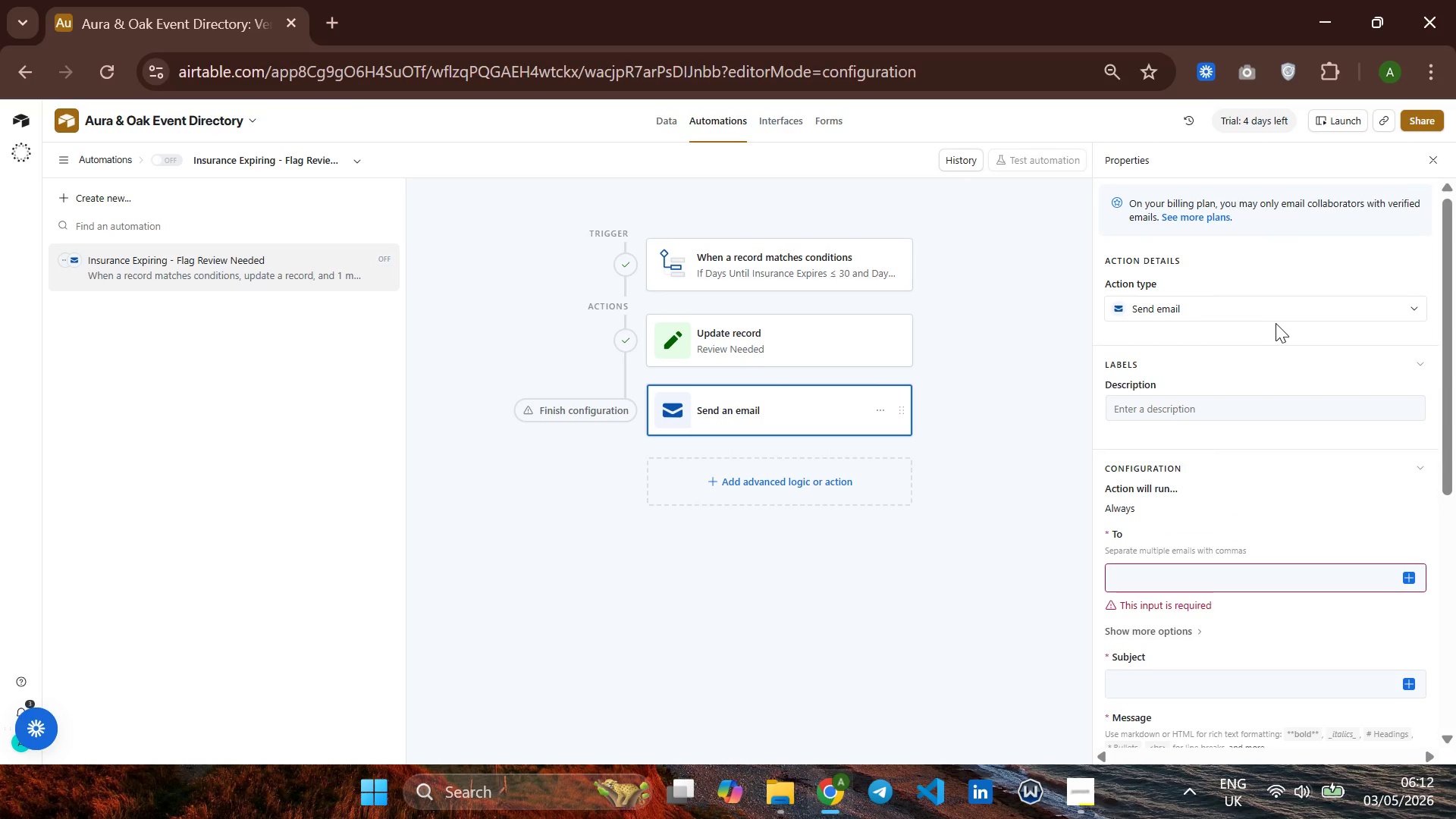 
left_click([1293, 313])
 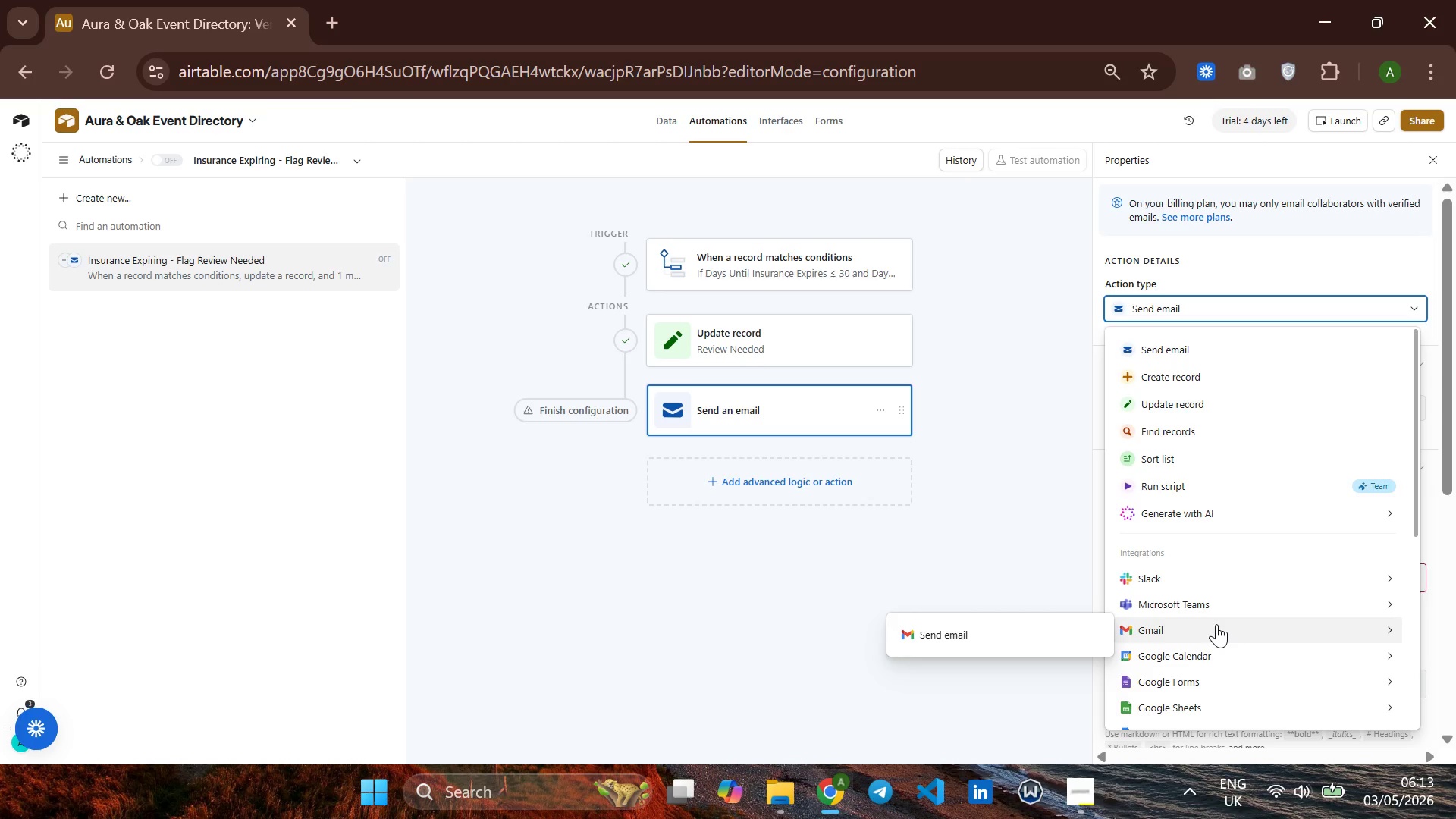 
wait(20.34)
 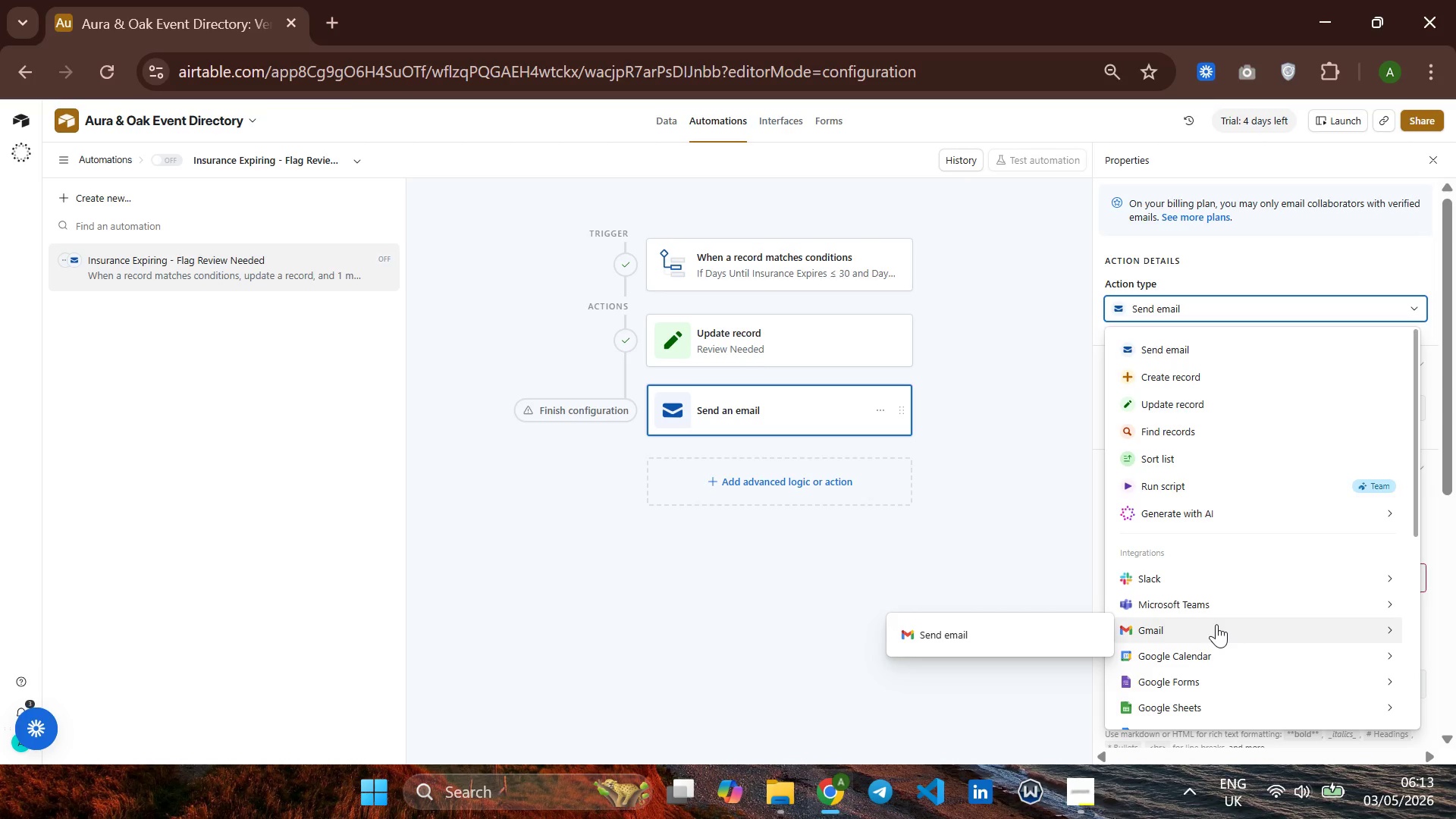 
left_click([1052, 435])
 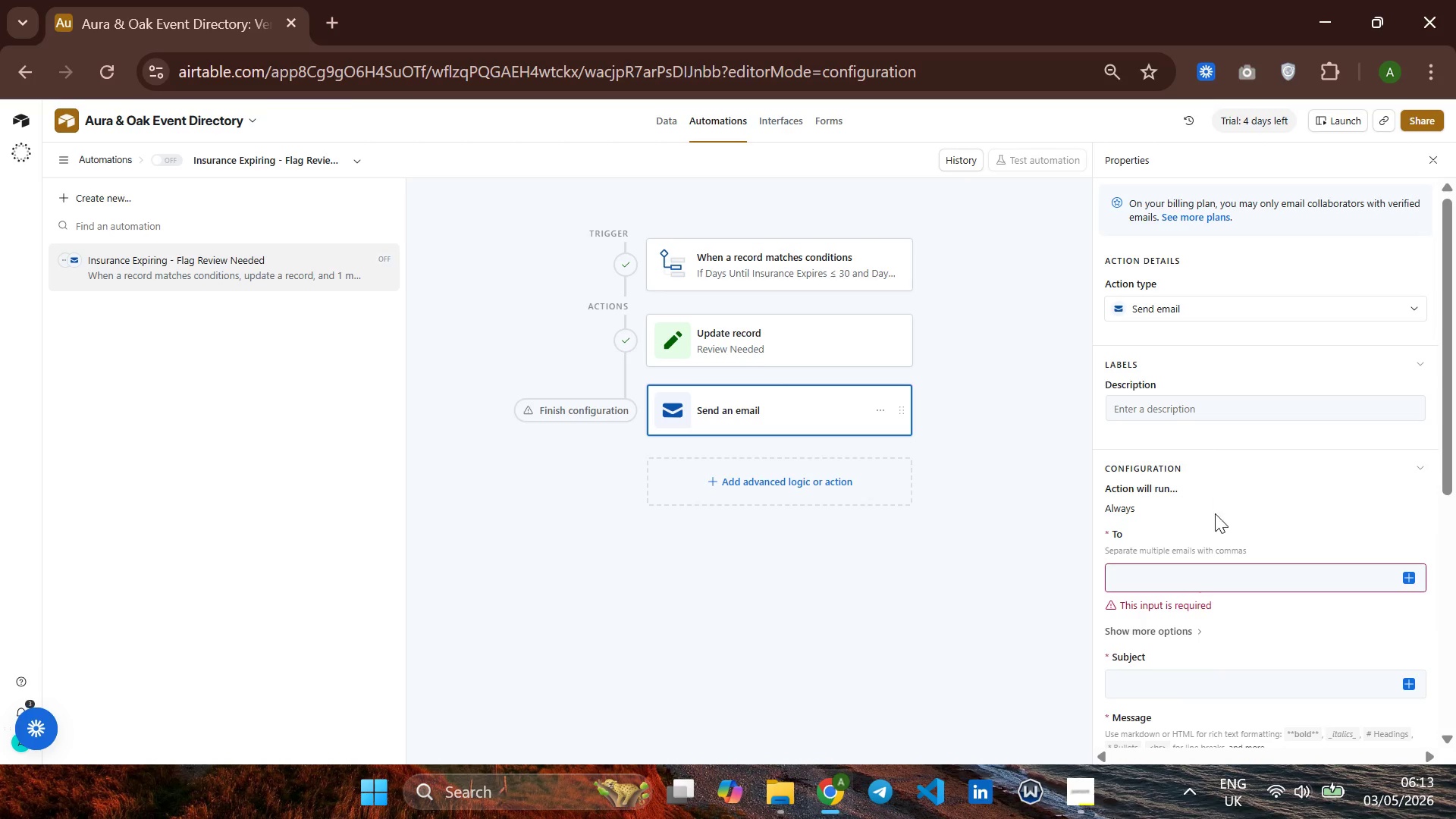 
left_click([1204, 572])
 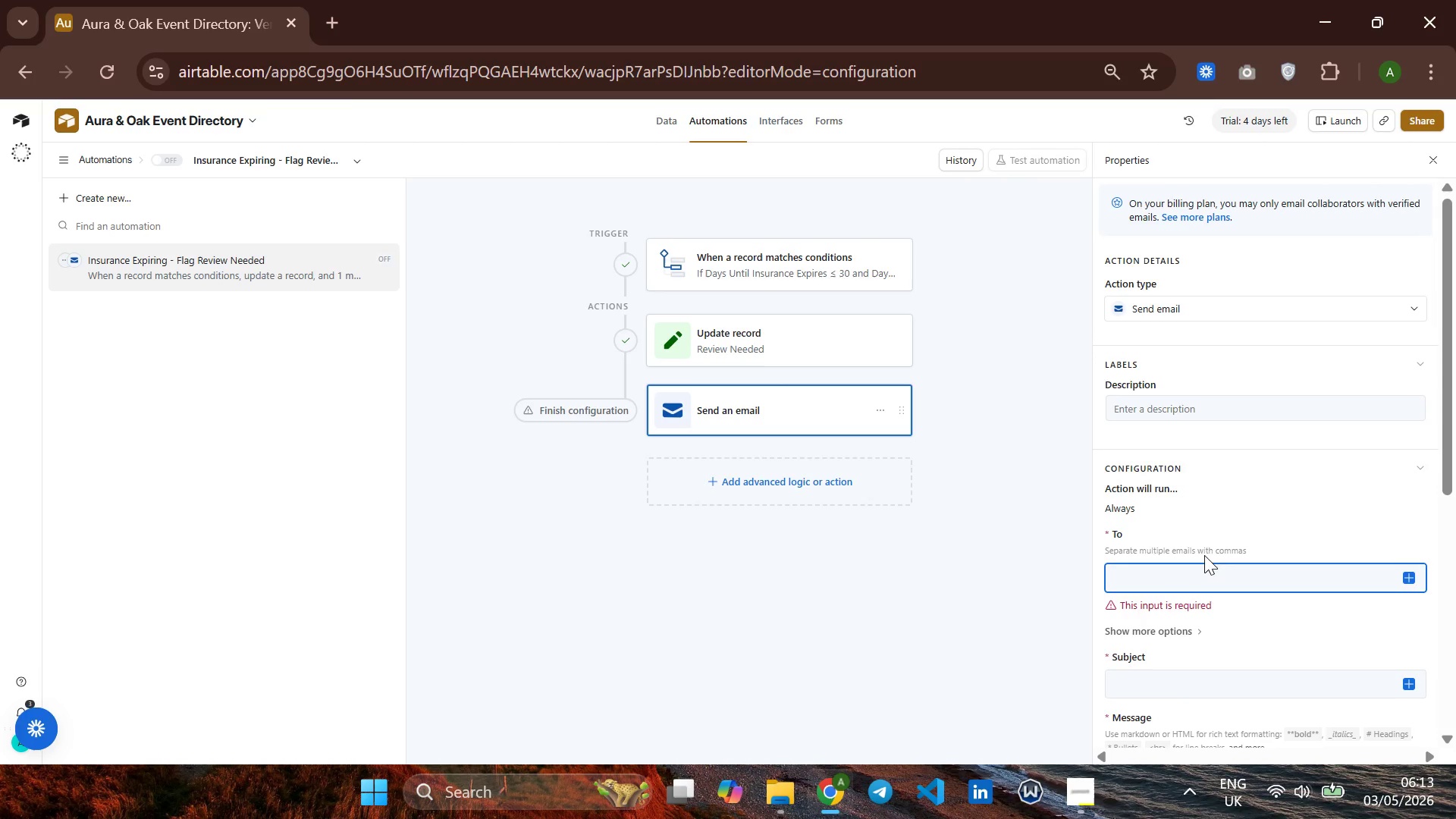 
scroll: coordinate [1204, 550], scroll_direction: down, amount: 1.0
 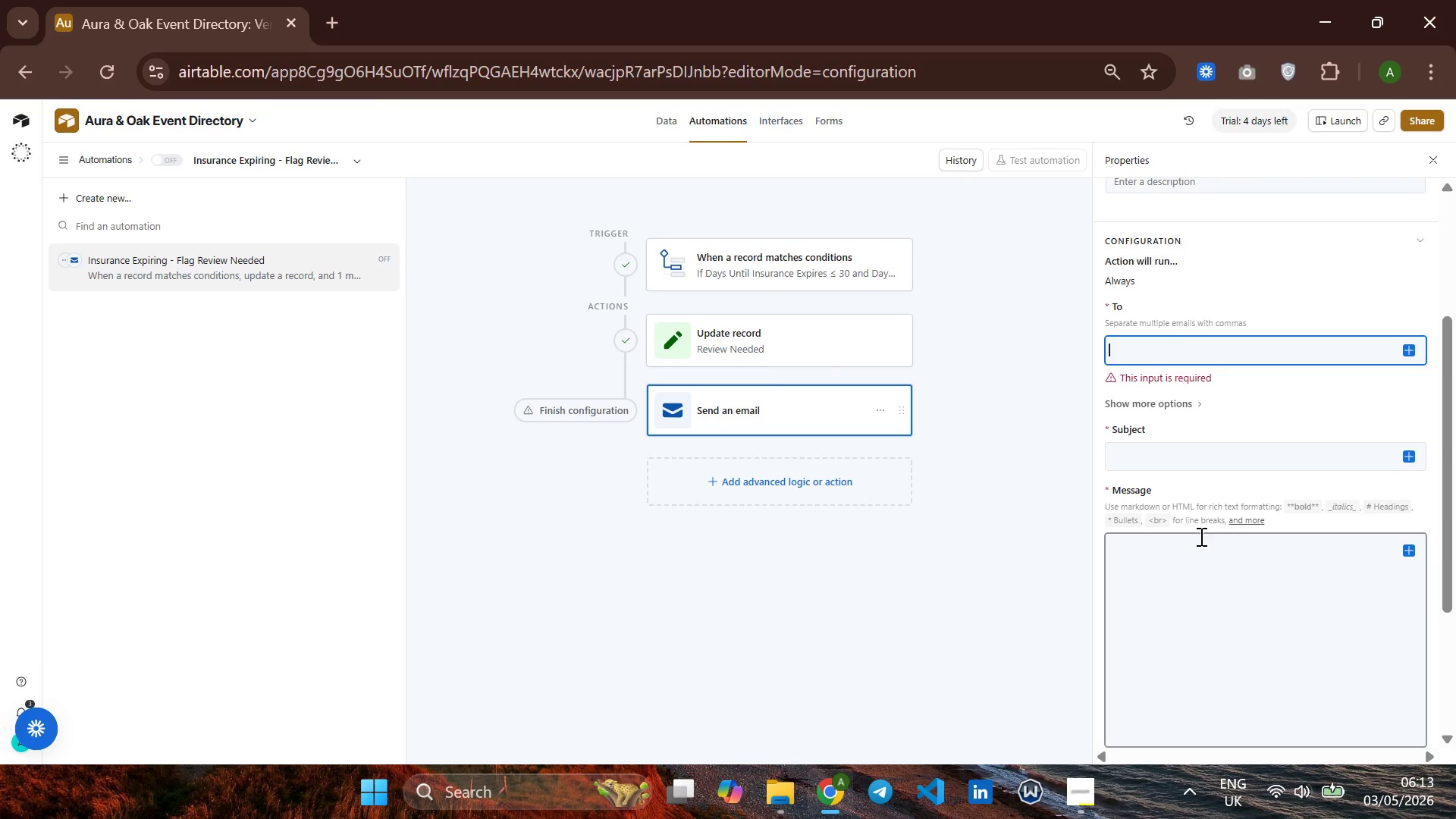 
type(maa)
key(Backspace)
 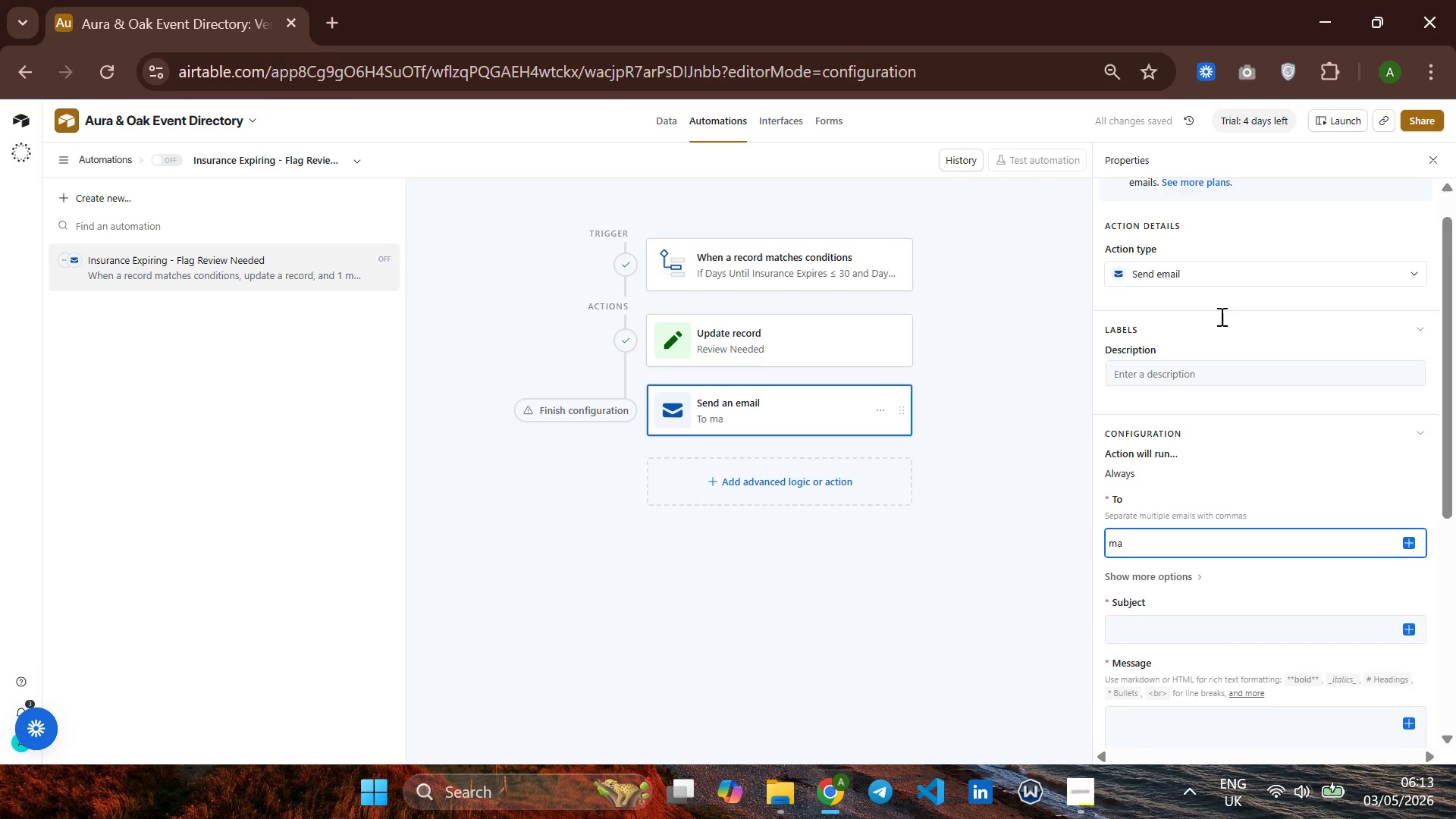 
wait(5.14)
 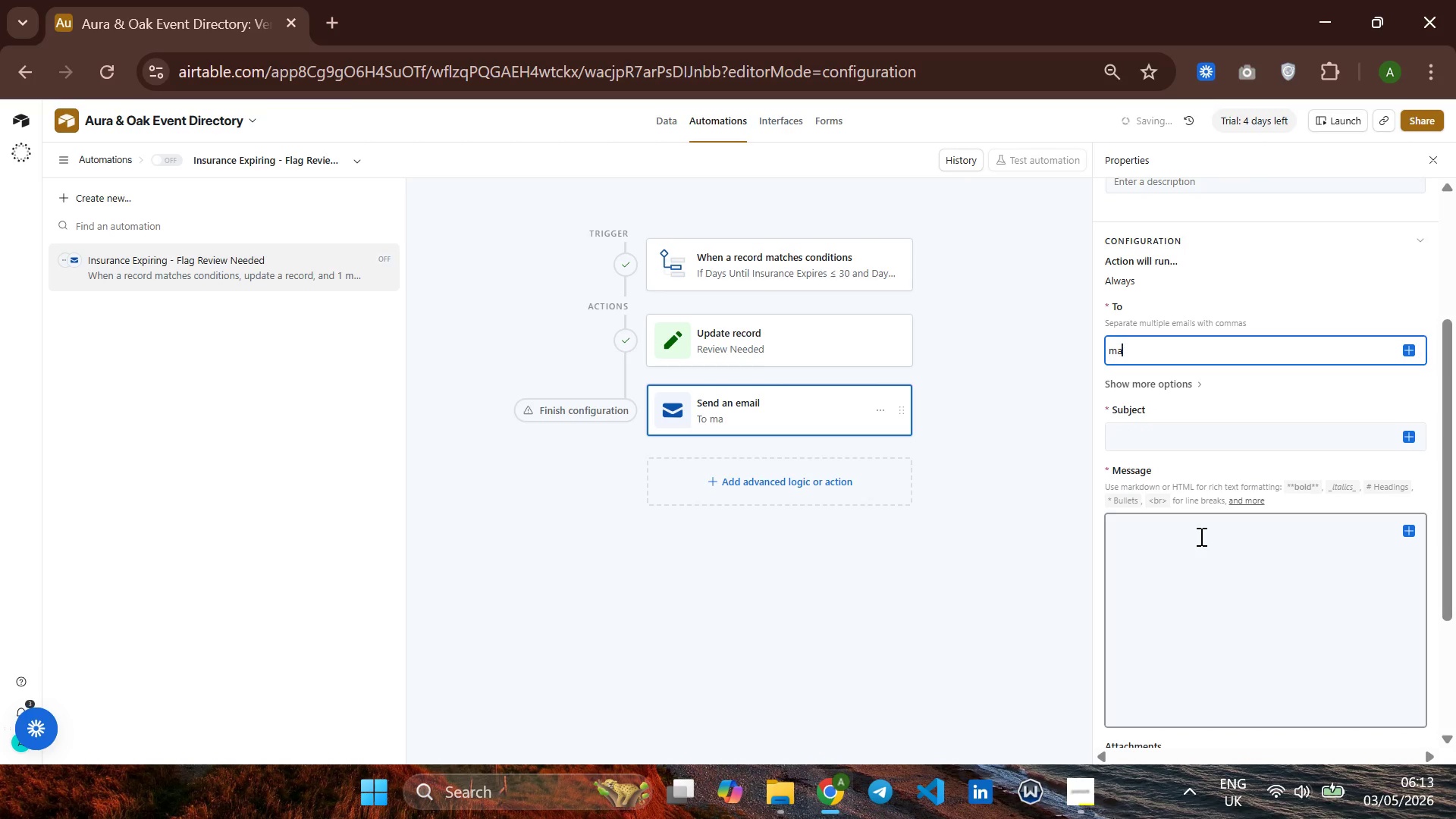 
type(nager~test.com)
 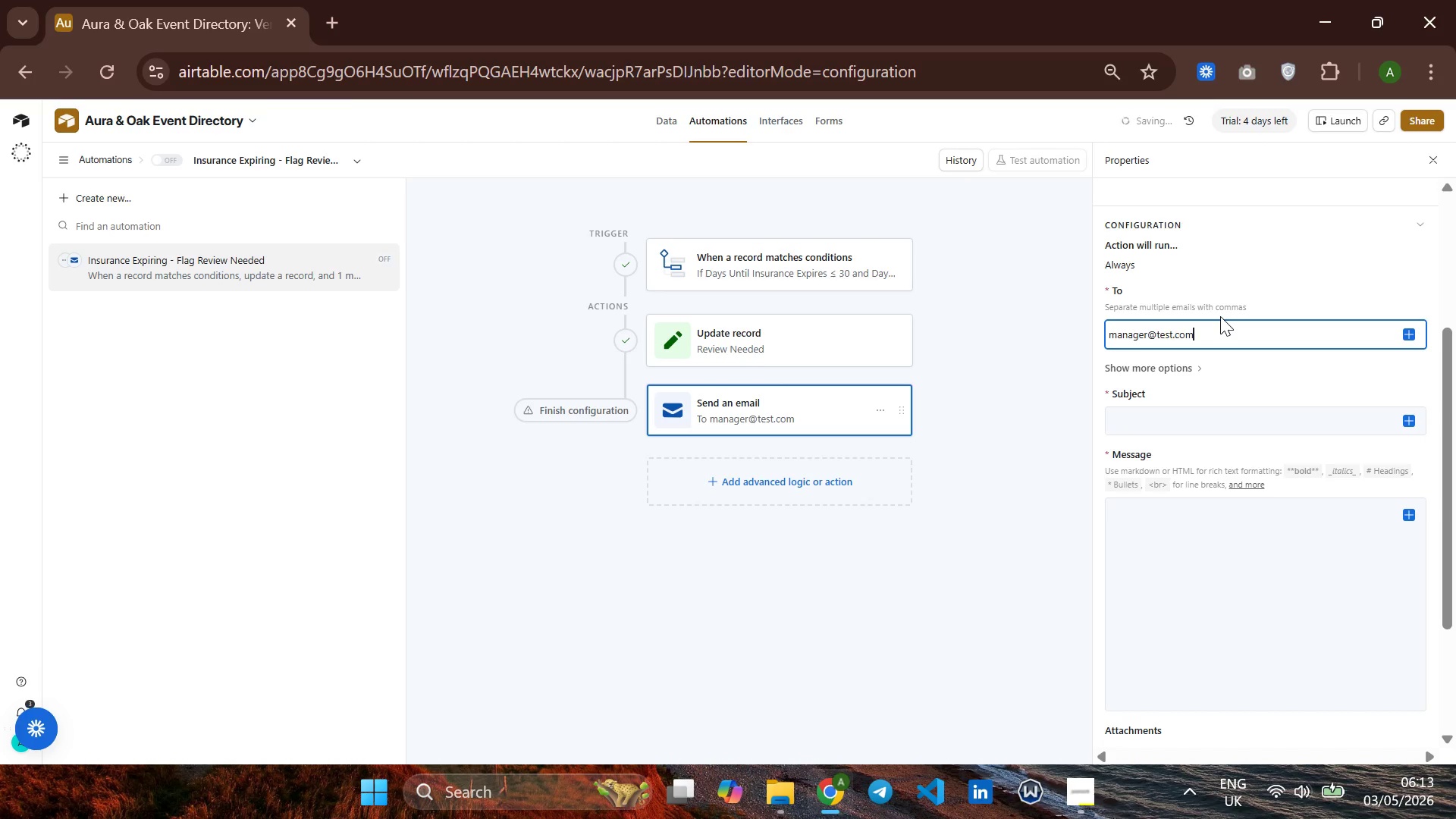 
type(Insurance )
key(Backspace)
key(Backspace)
key(Backspace)
key(Backspace)
key(Backspace)
key(Backspace)
key(Backspace)
key(Backspace)
key(Backspace)
key(Backspace)
 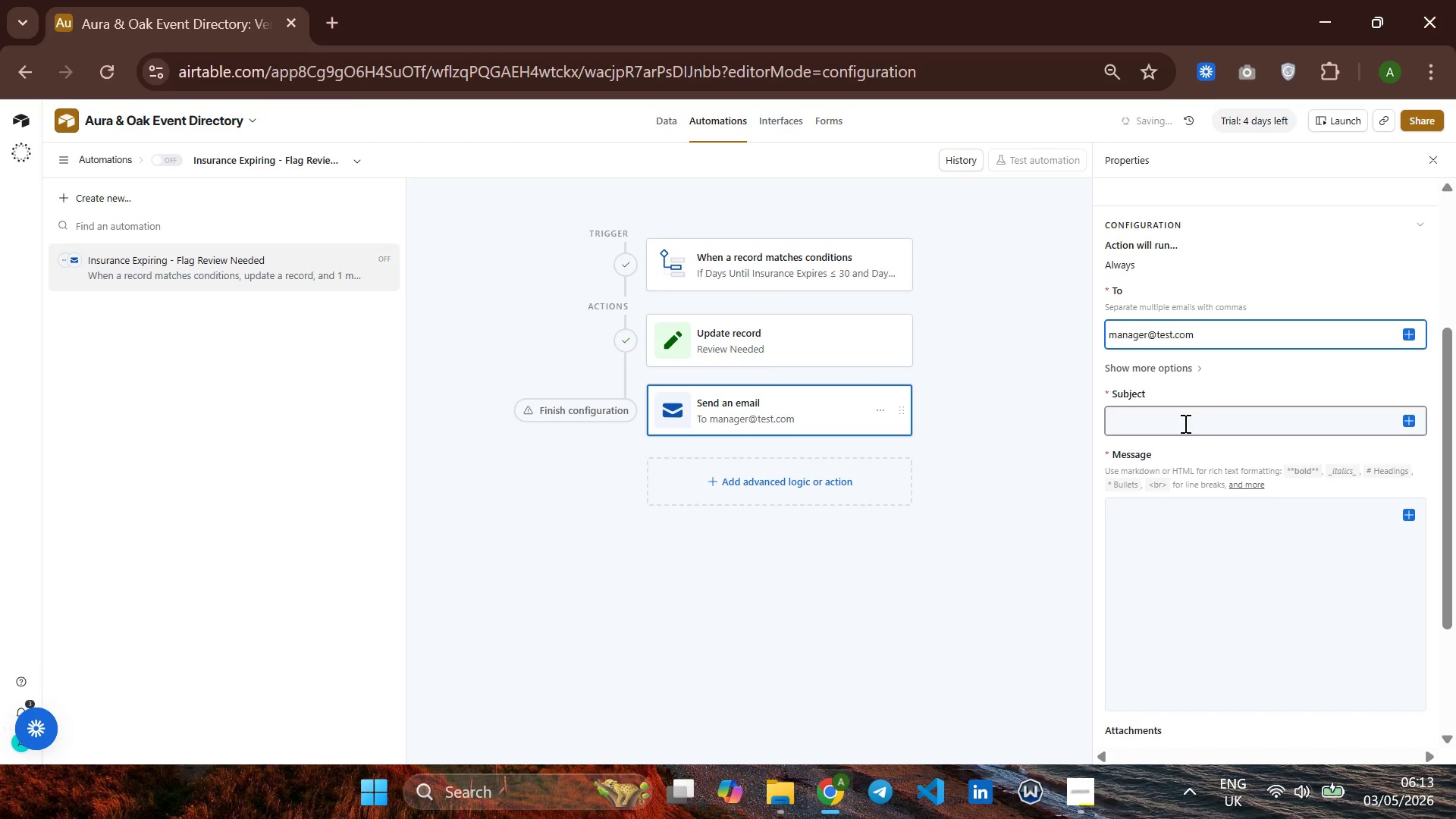 
left_click([1181, 423])
 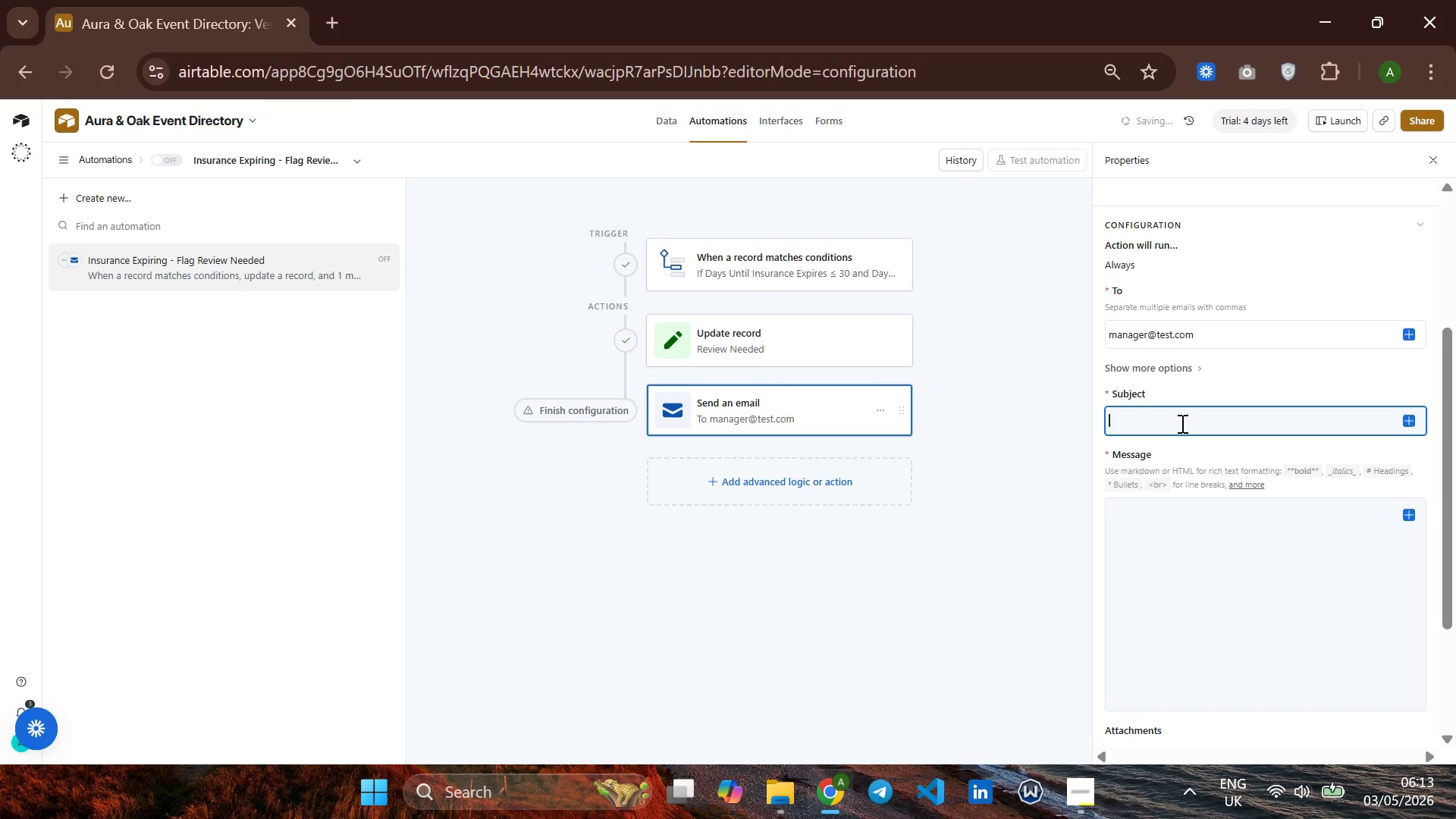 
type(iNSURANCE)
key(Backspace)
key(Backspace)
key(Backspace)
key(Backspace)
key(Backspace)
key(Backspace)
type(Insurance Expiring - )
 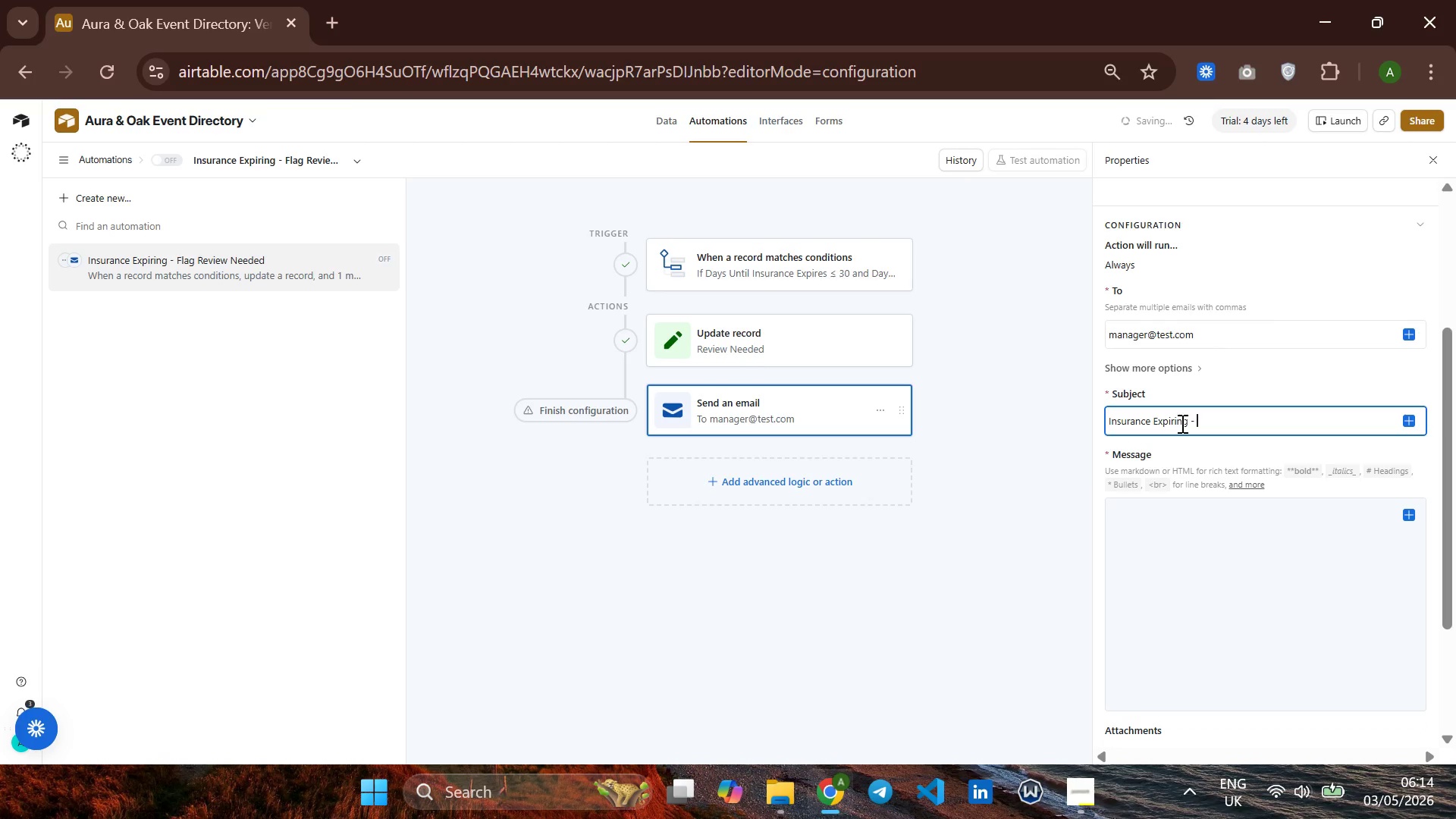 
wait(5.03)
 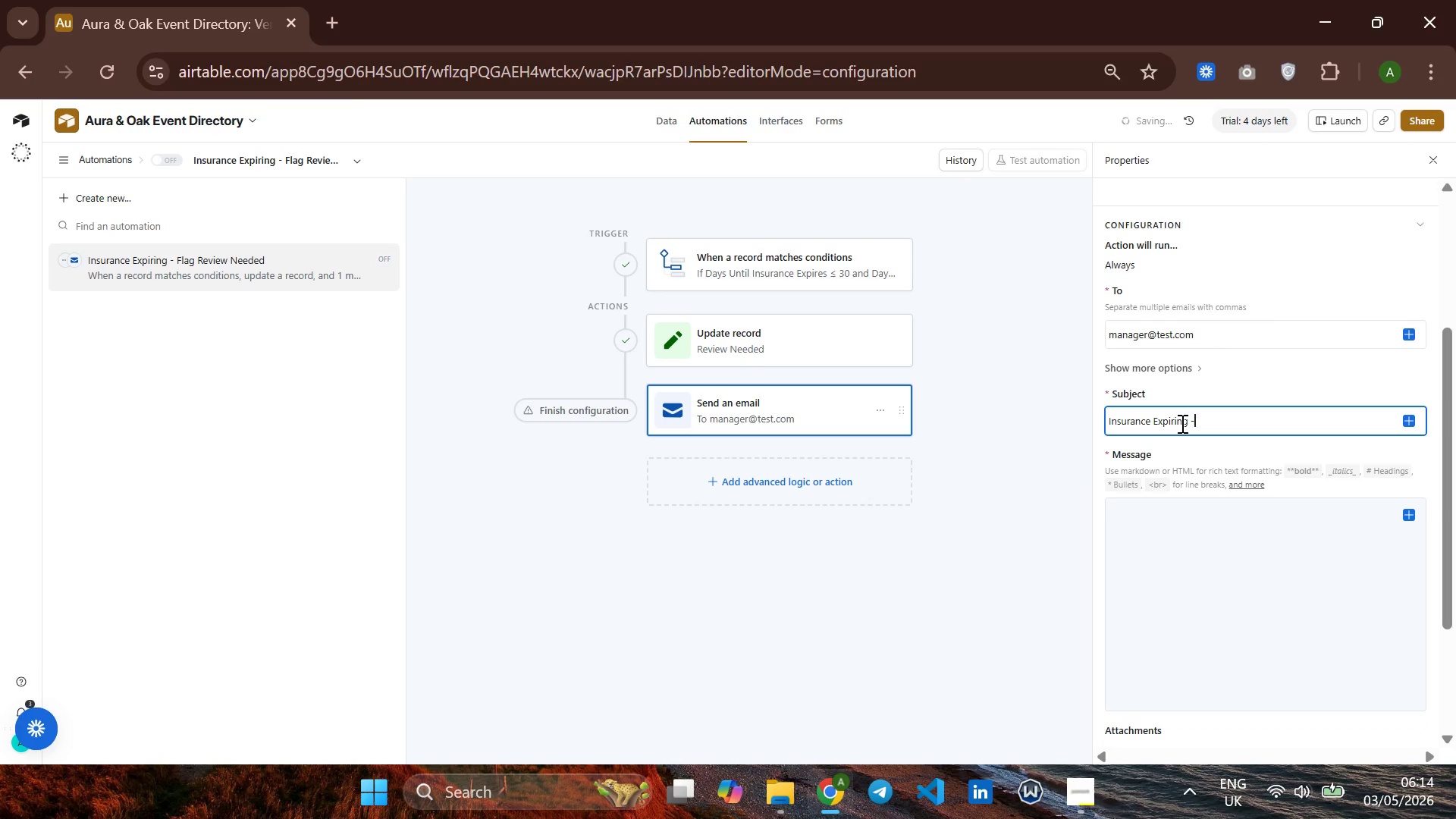 
left_click([1409, 425])
 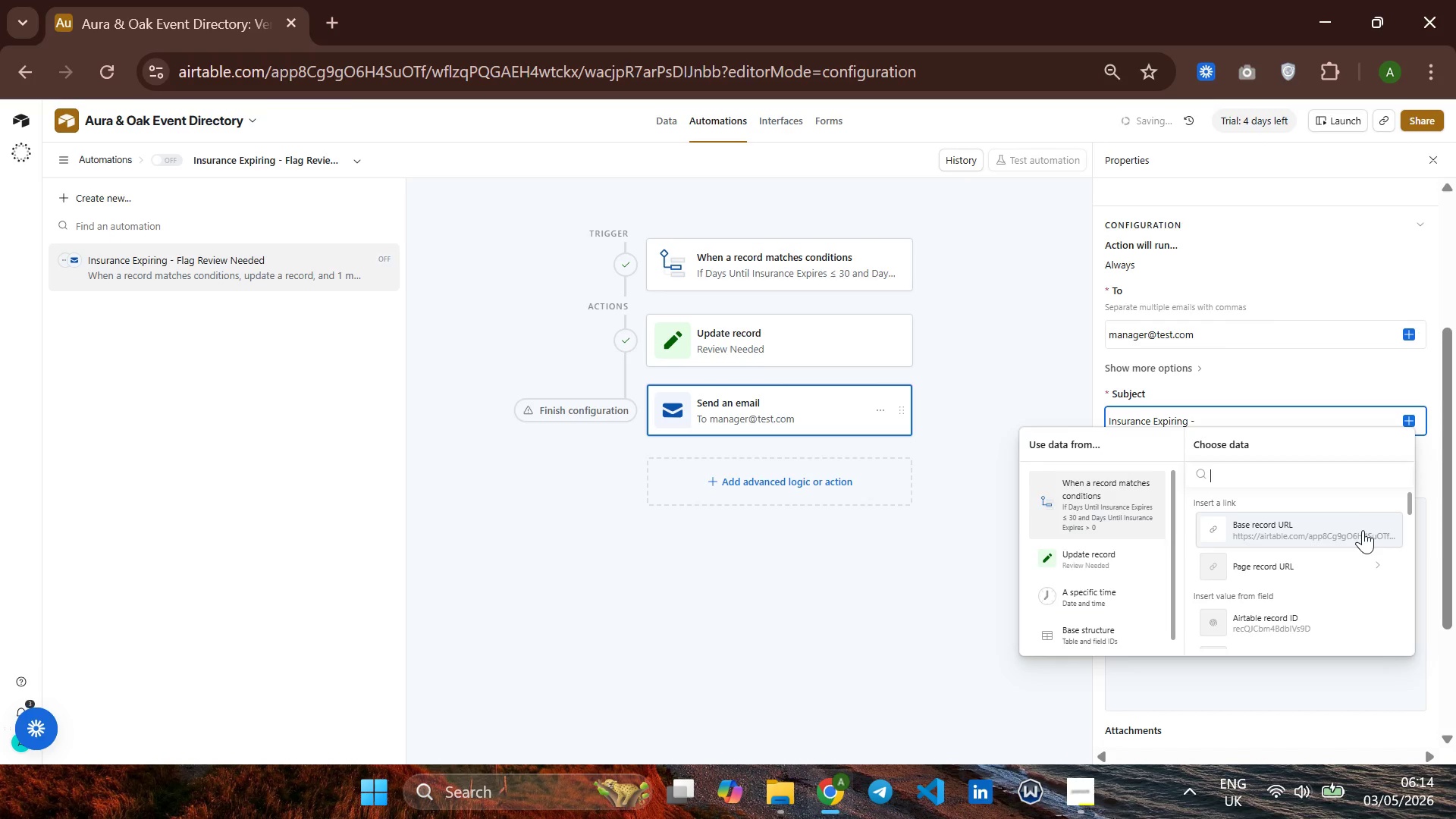 
scroll: coordinate [1363, 530], scroll_direction: down, amount: 1.0
 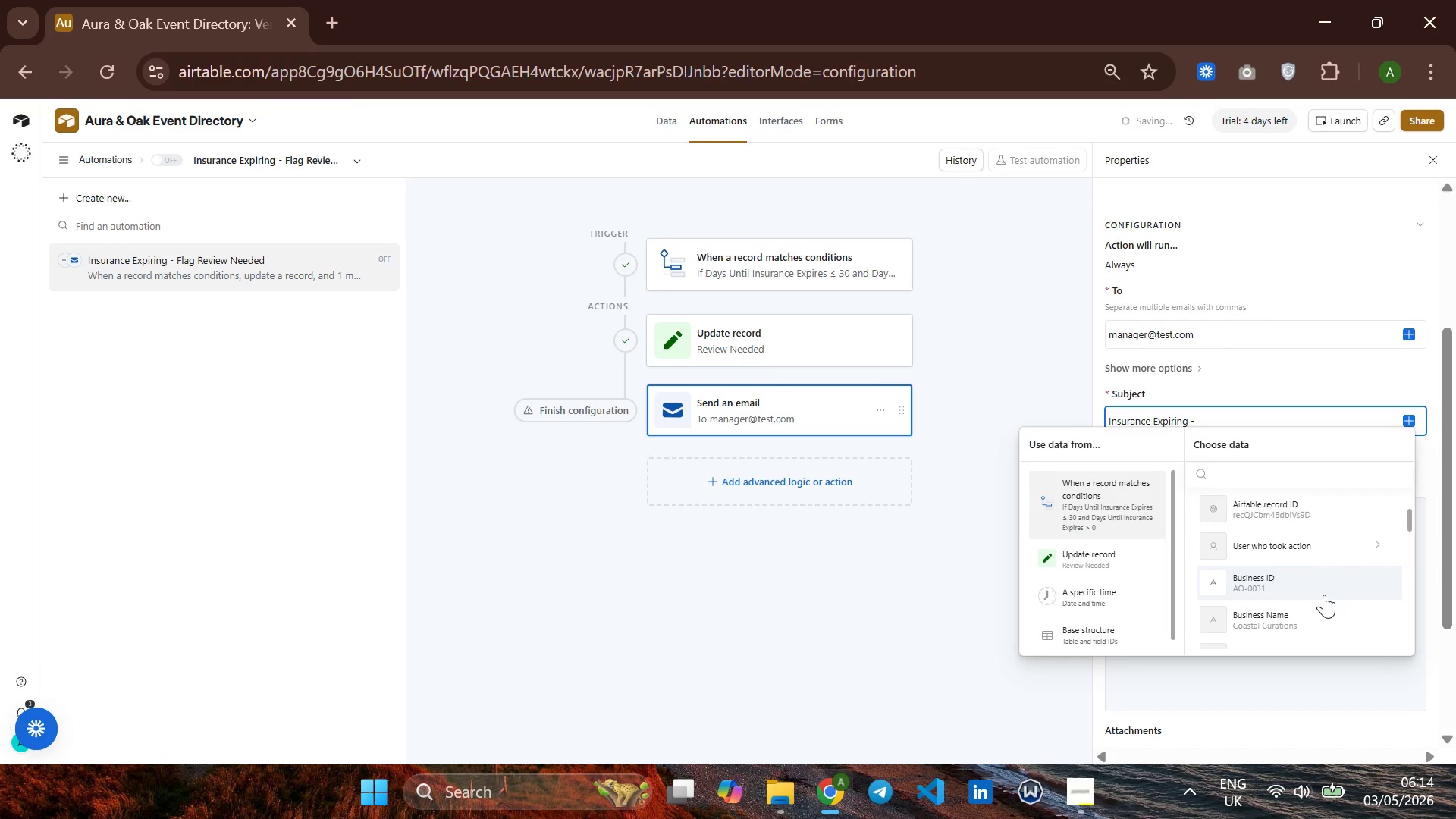 
left_click([1324, 608])
 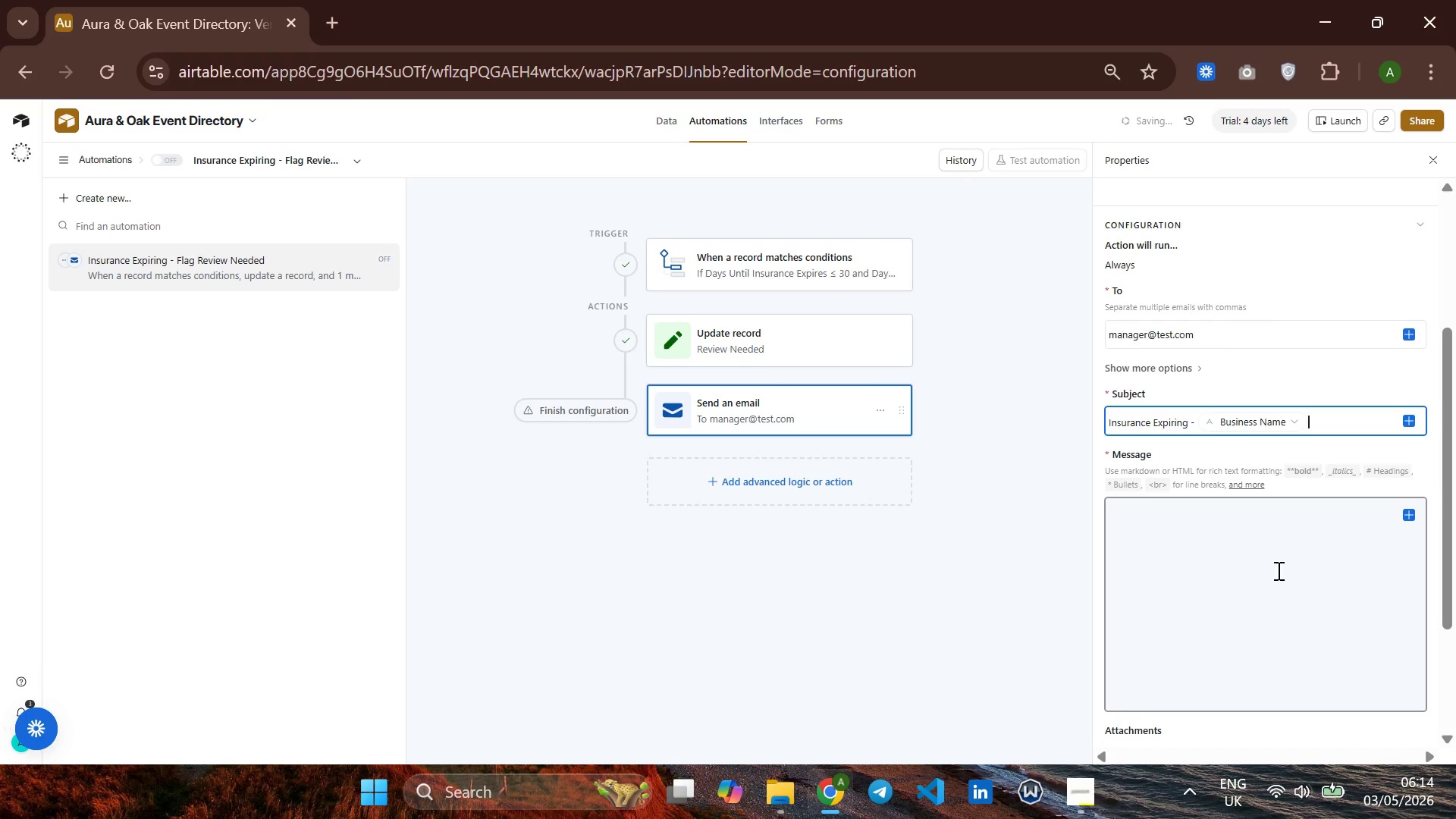 
left_click([1215, 541])
 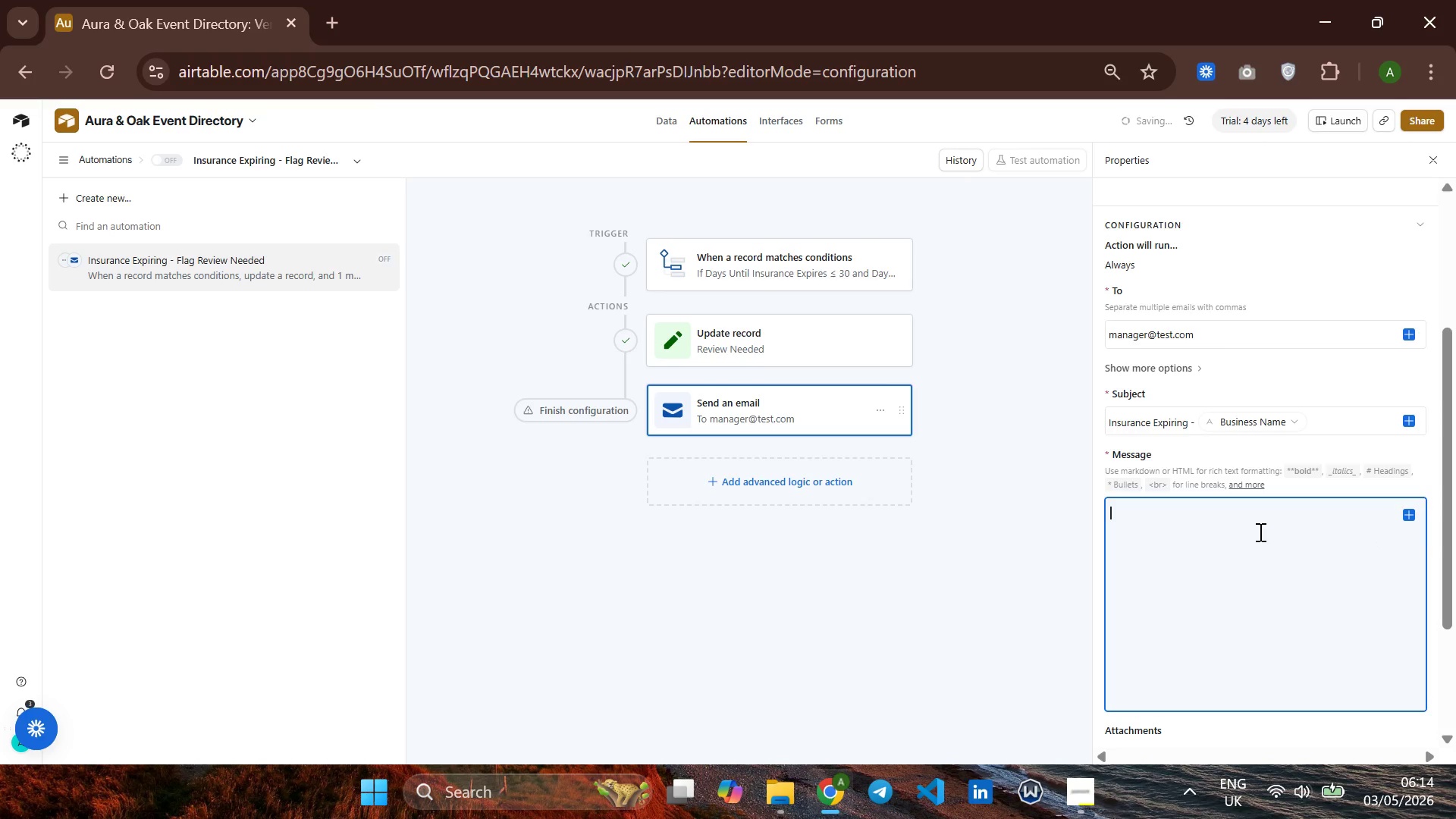 
type(Avendor )
key(Backspace)
type( )
key(Backspace)
 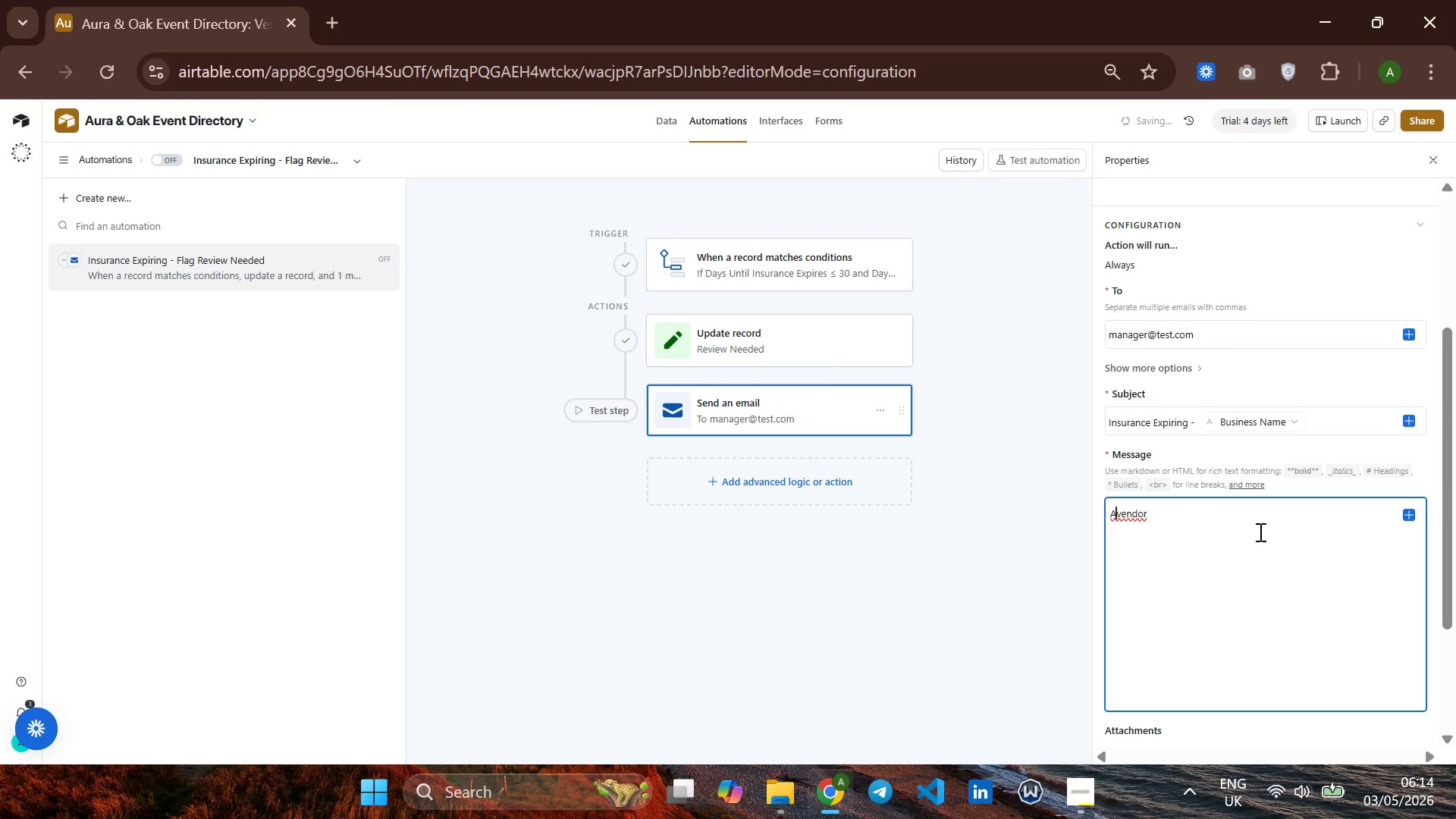 
hold_key(key=ArrowLeft, duration=0.69)
 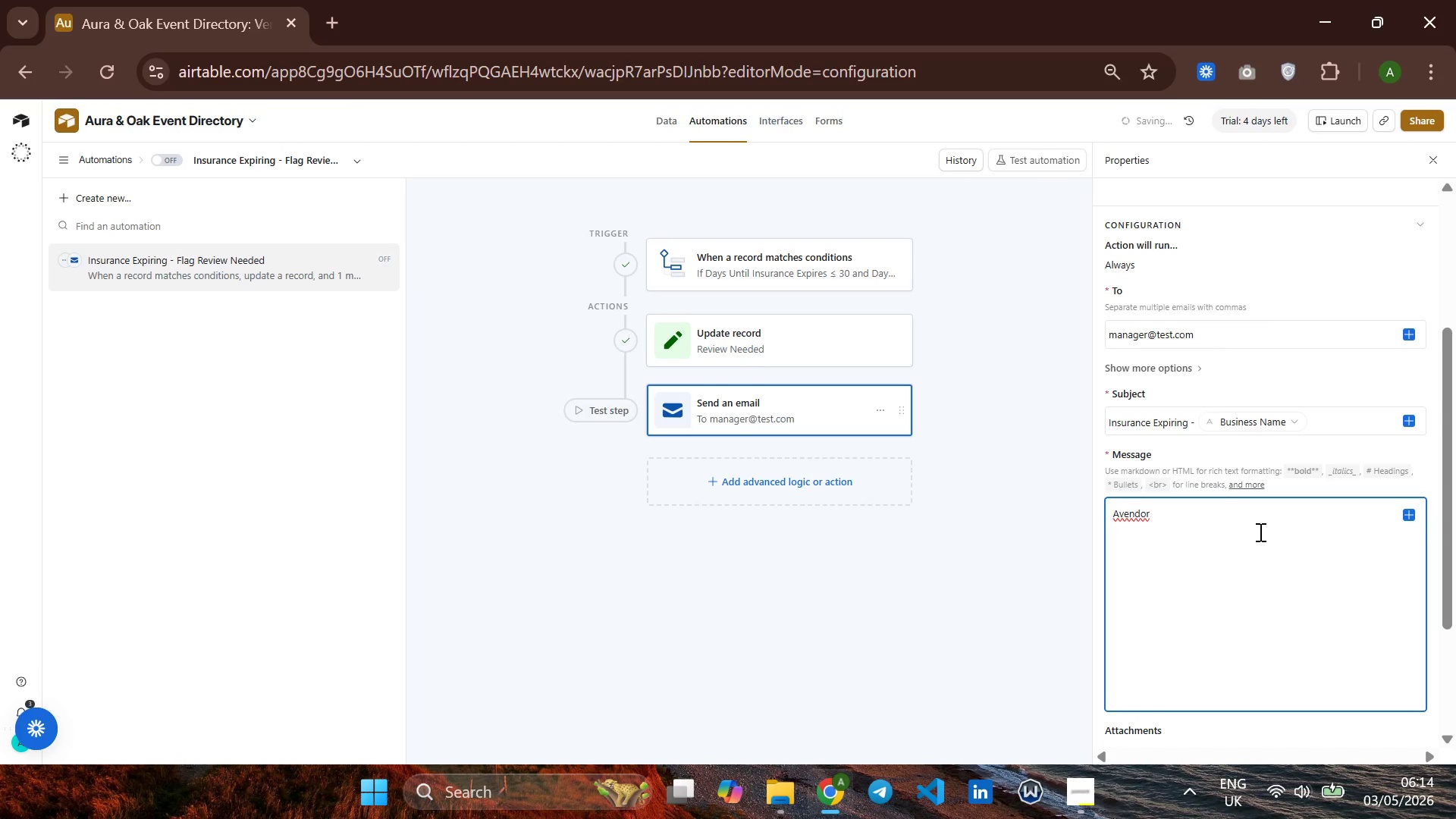 
key(ArrowRight)
 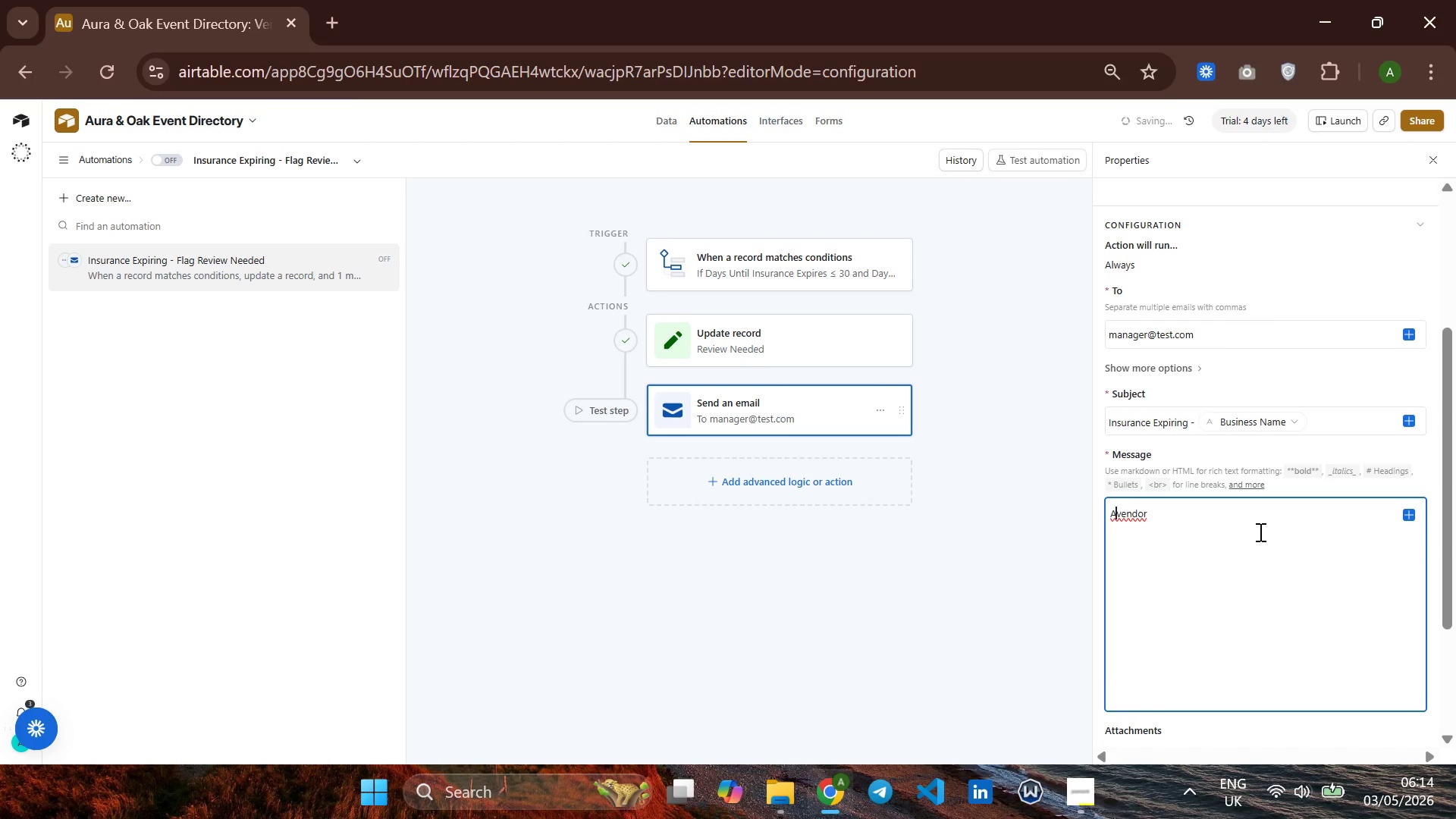 
key(Space)
 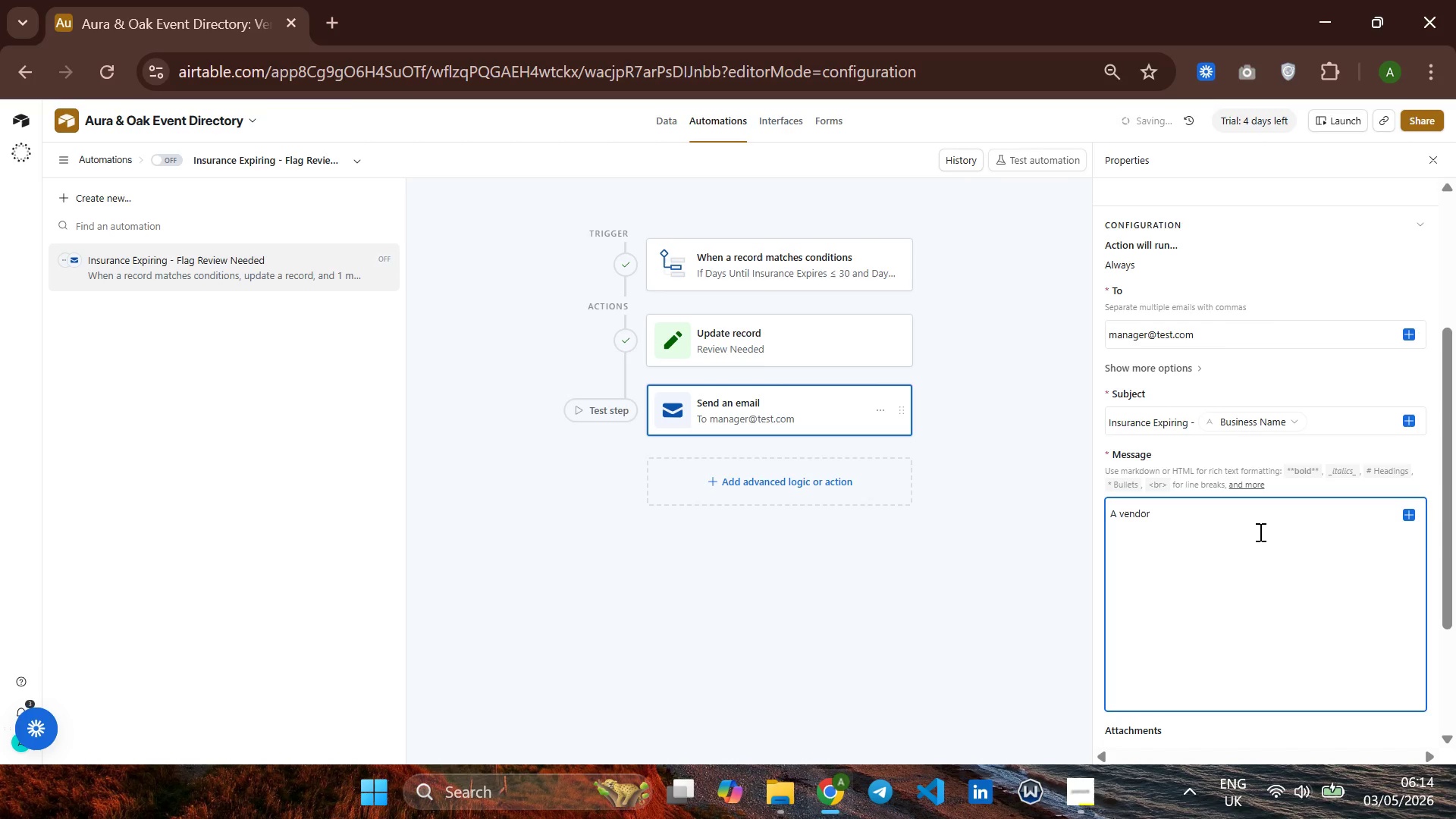 
hold_key(key=ArrowRight, duration=0.77)
 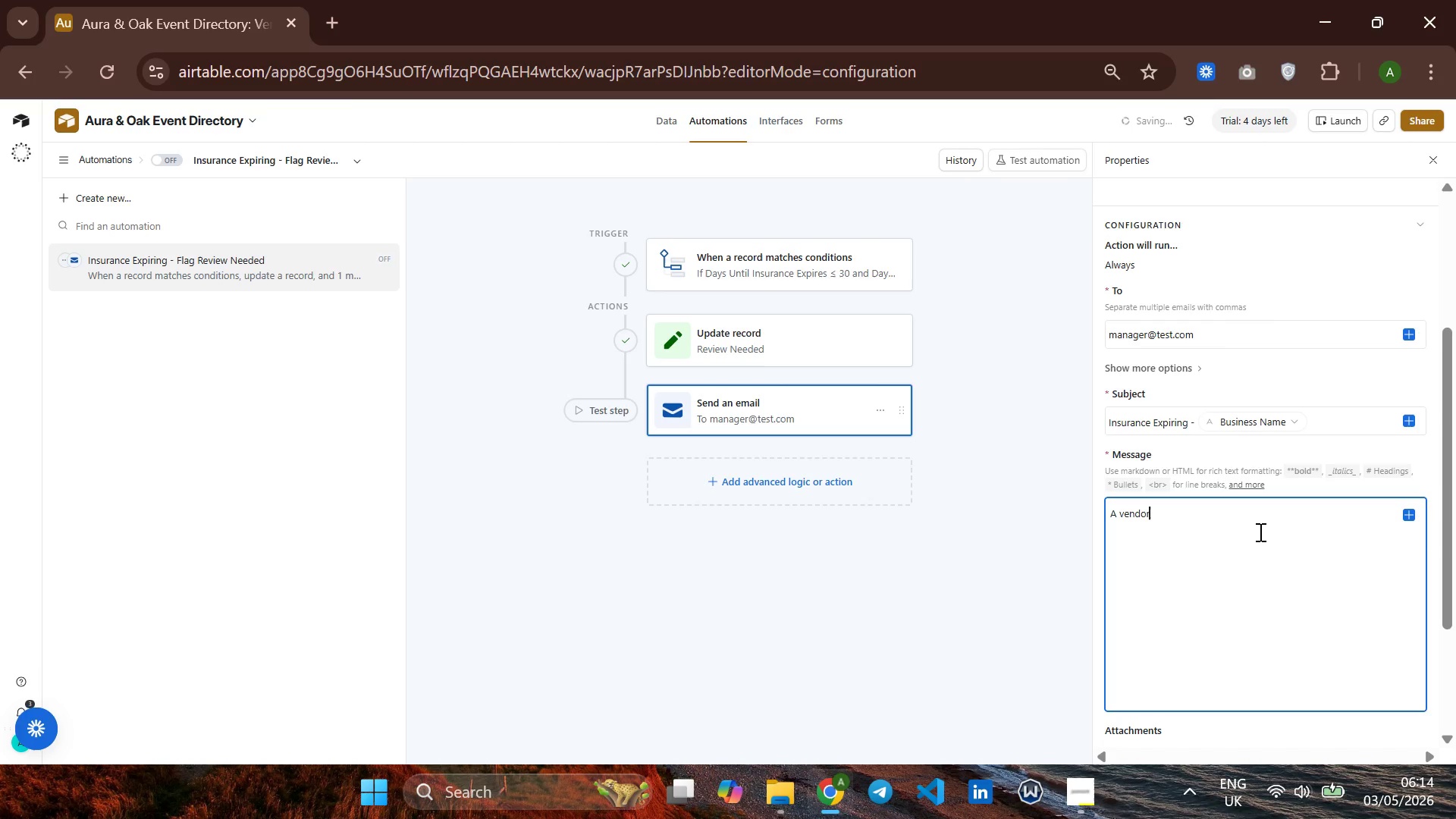 
type(`s insurance is expiring within 30 daysand requires immediate review)
 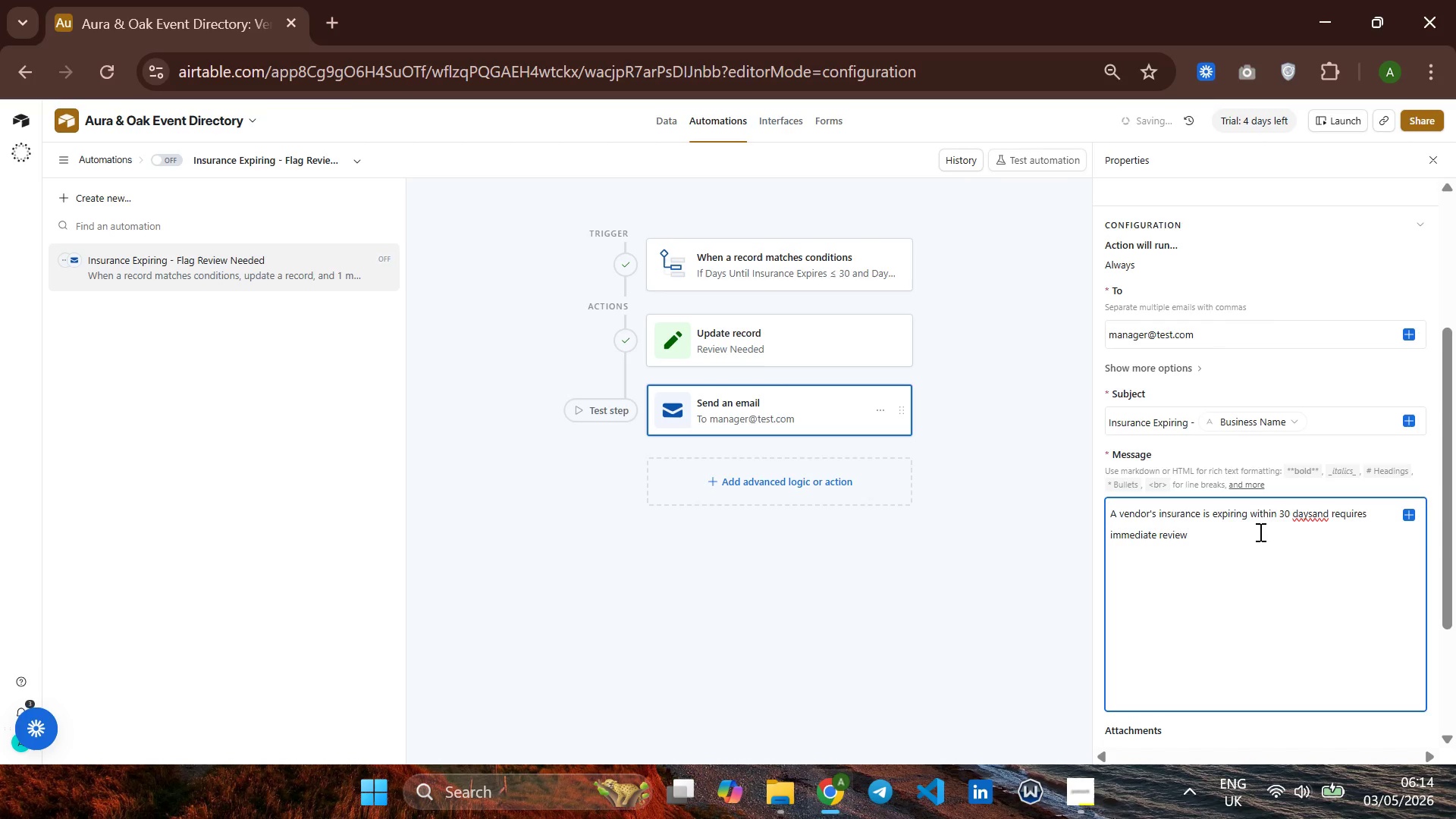 
key(Enter)
 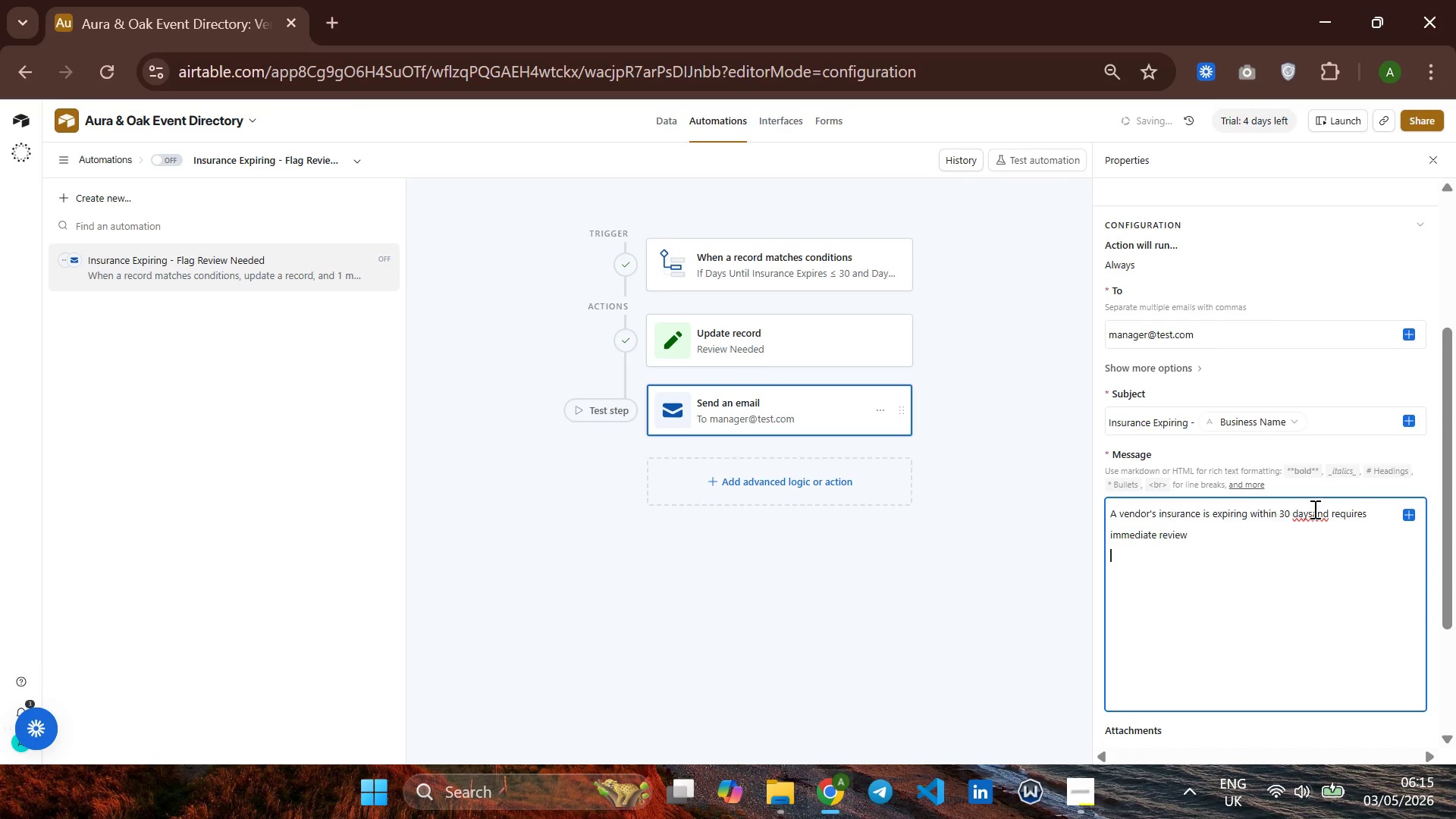 
key(Space)
 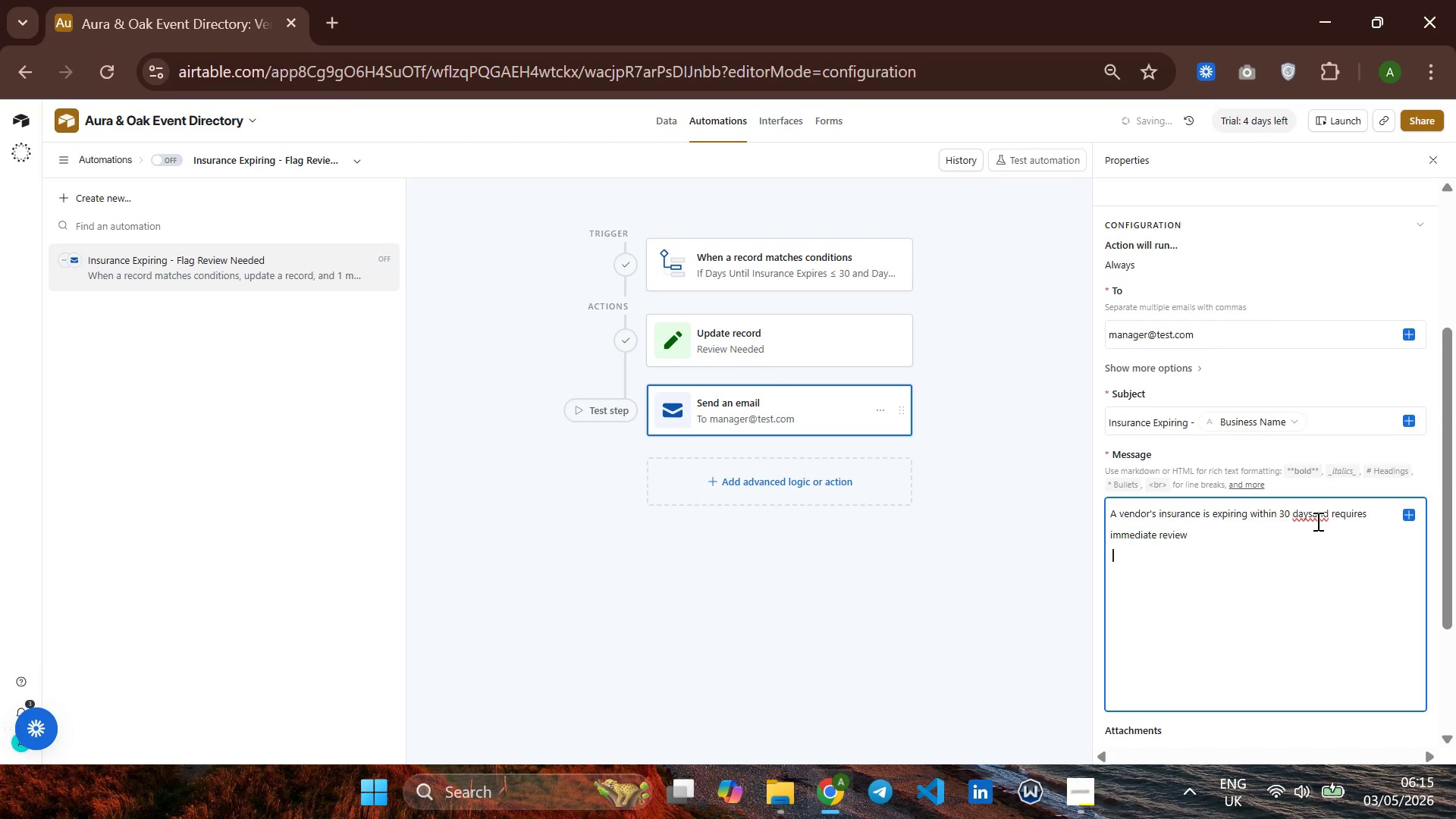 
left_click([1310, 515])
 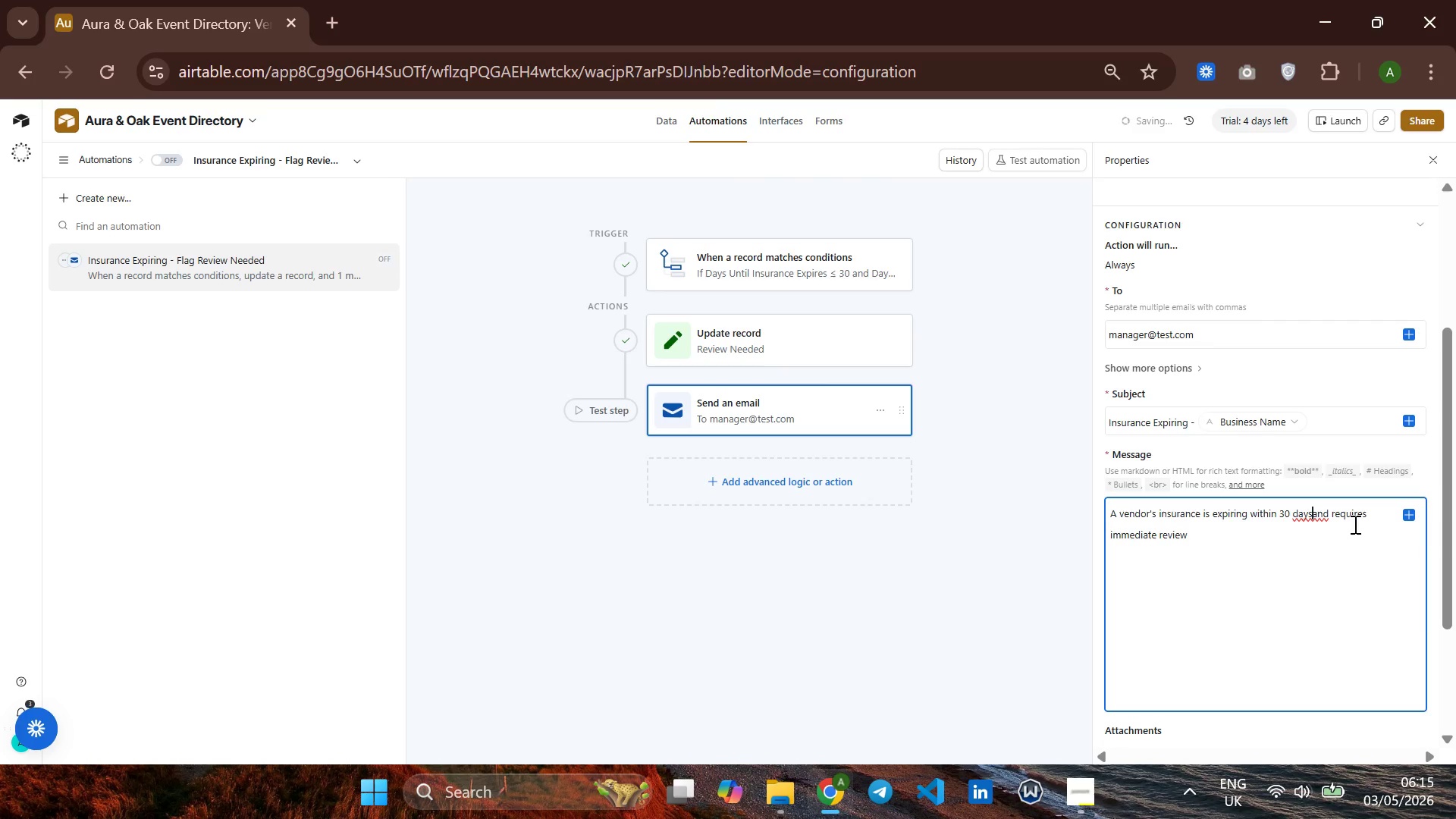 
key(Space)
 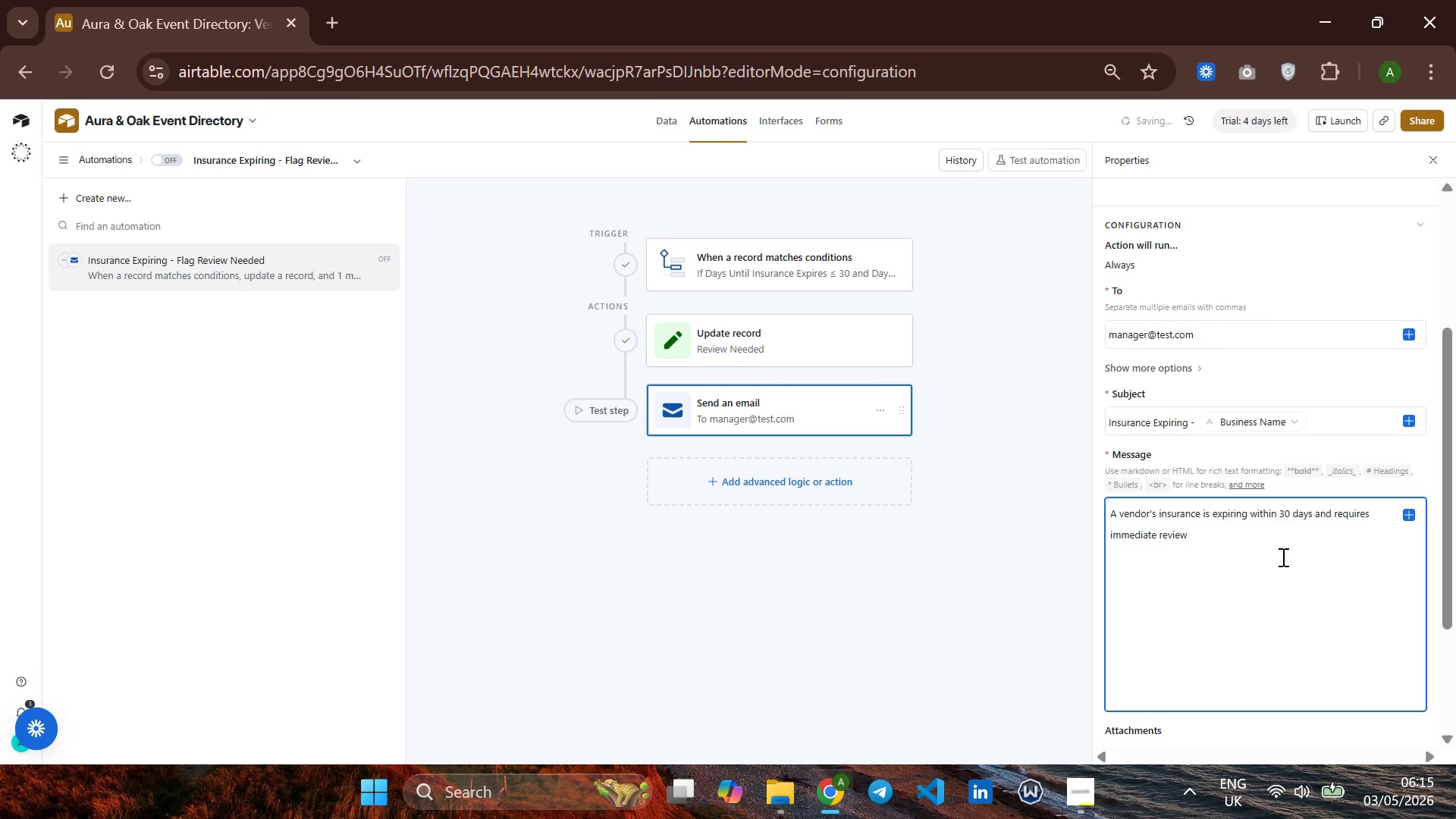 
left_click([1278, 554])
 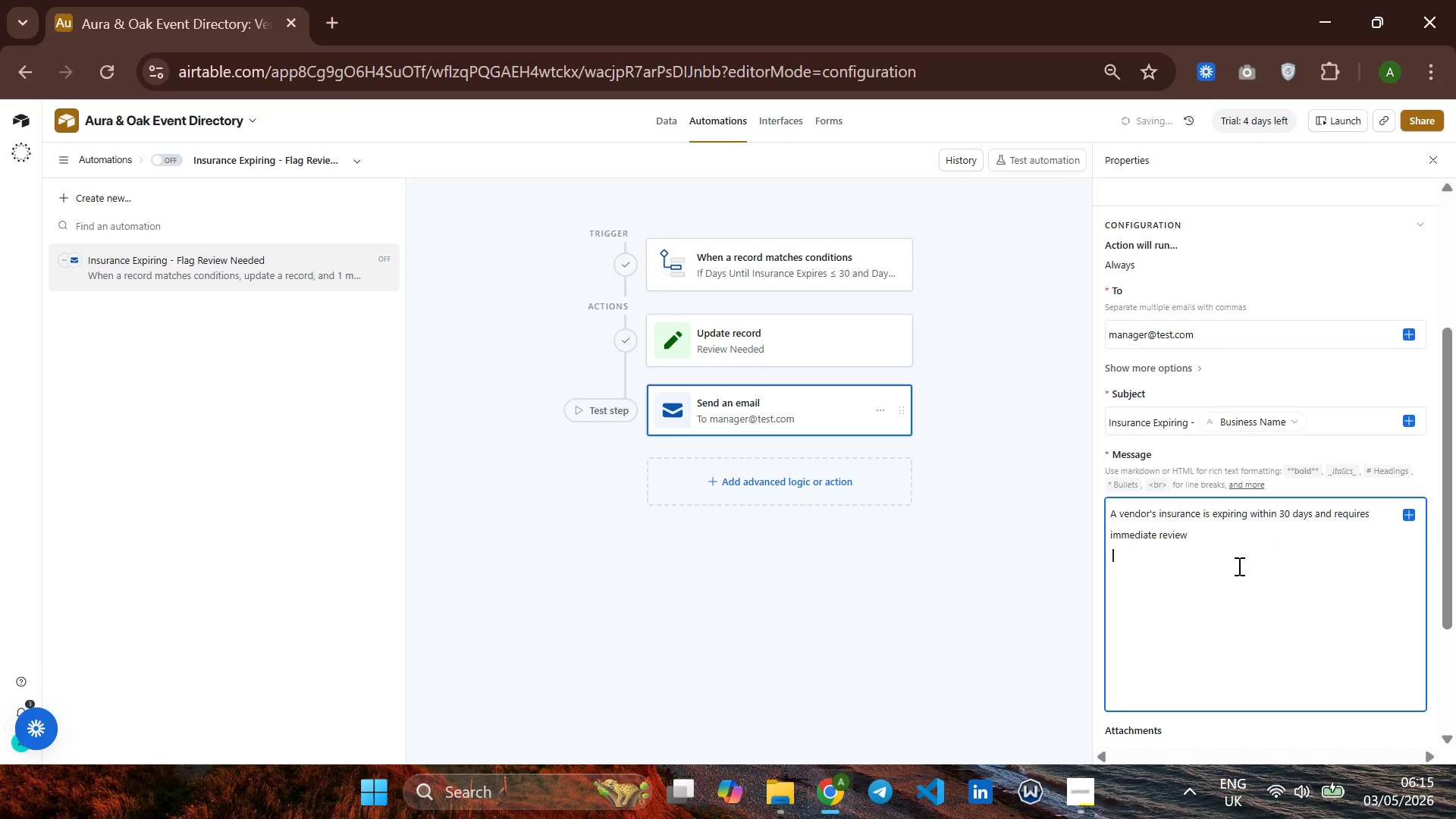 
key(Backspace)
 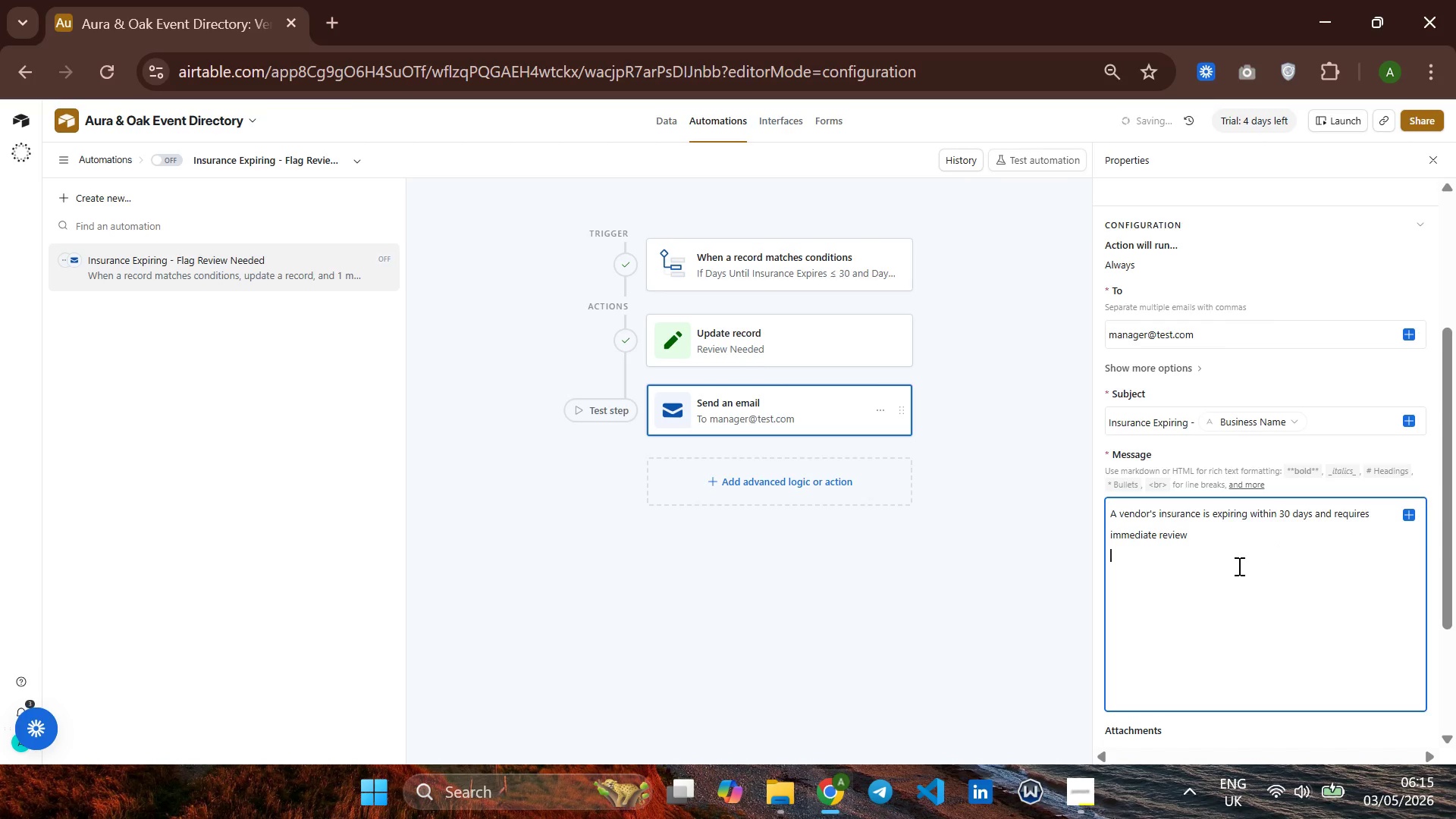 
key(Backspace)
 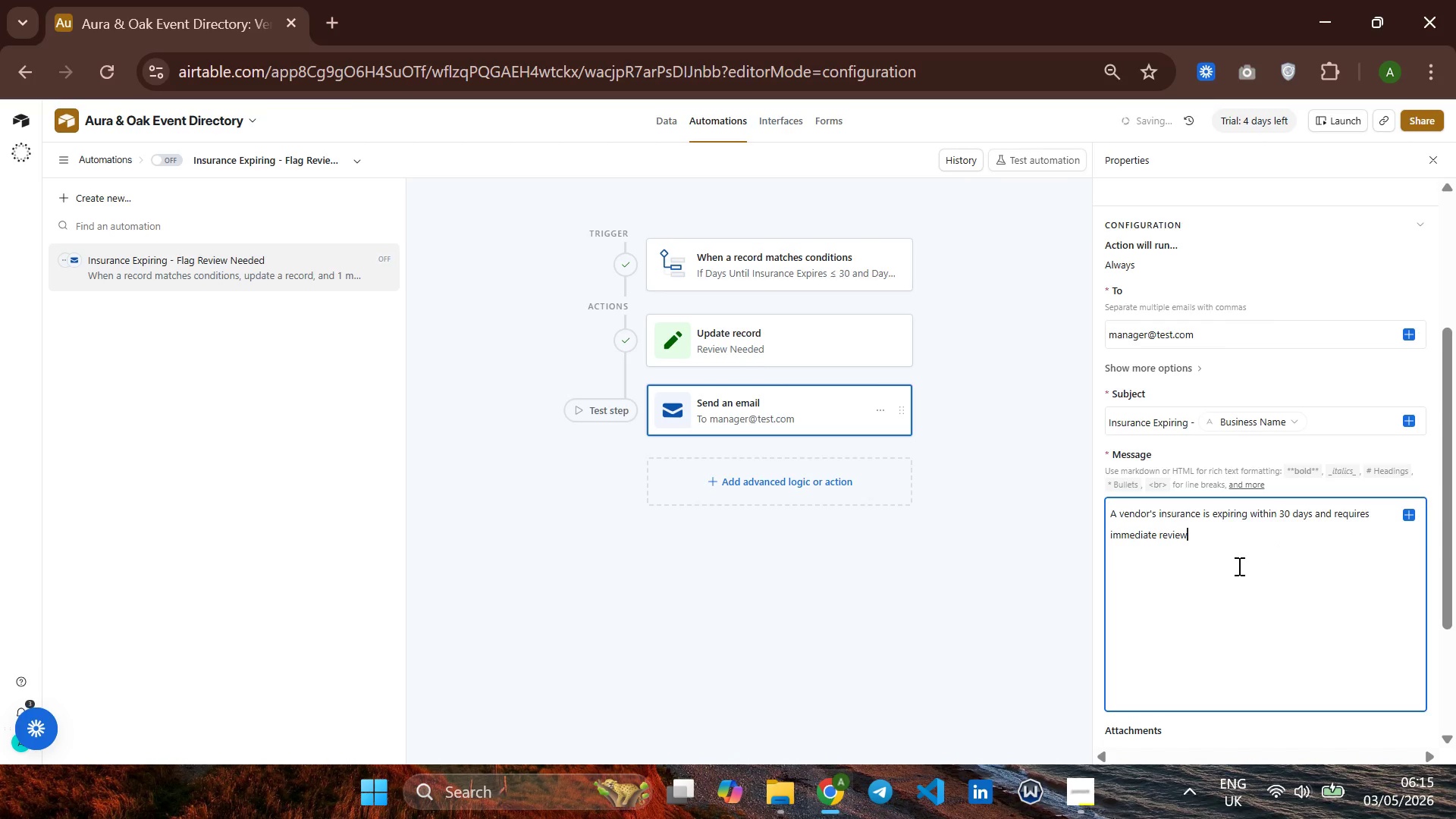 
key(Backspace)
 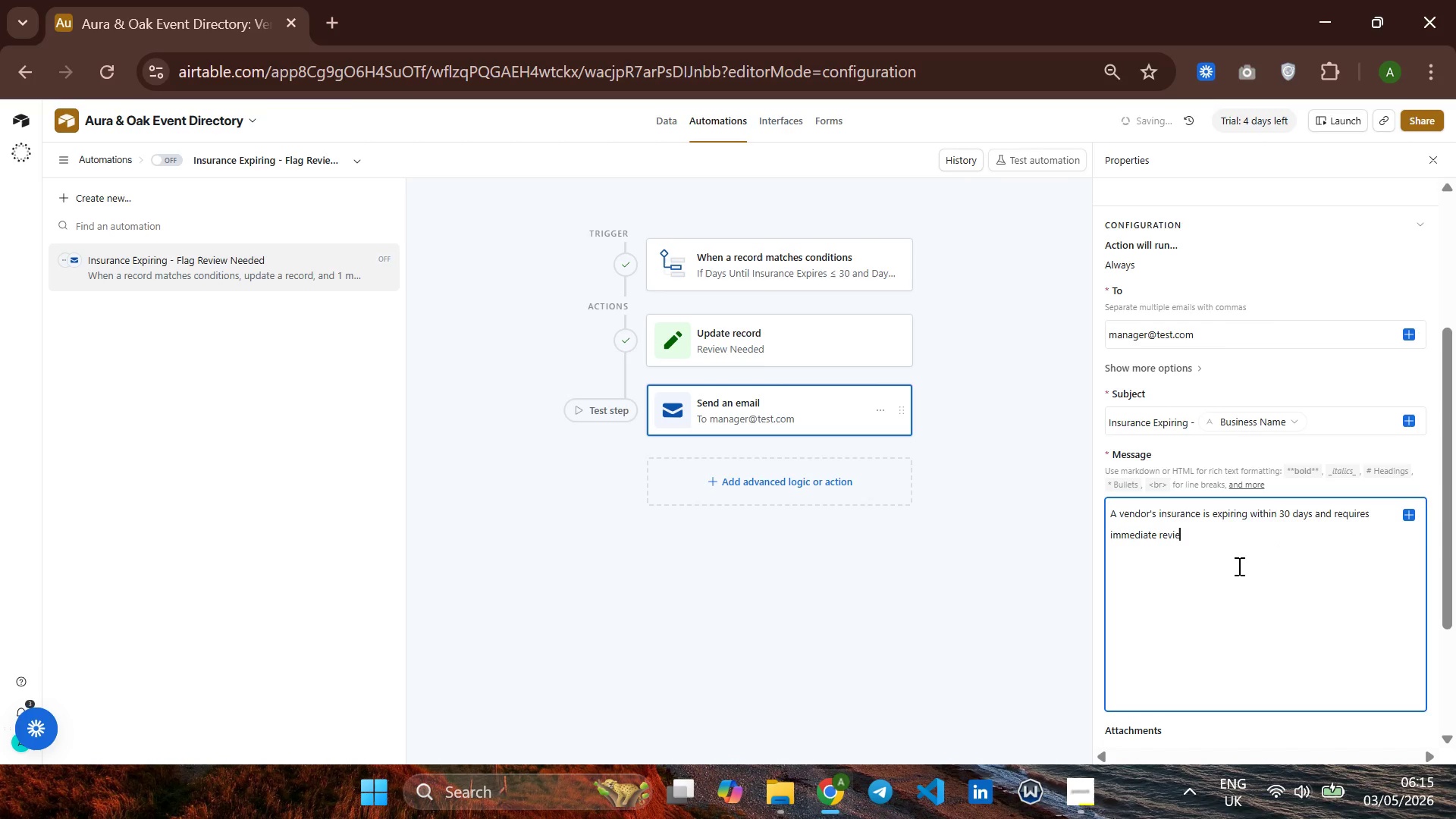 
key(W)
 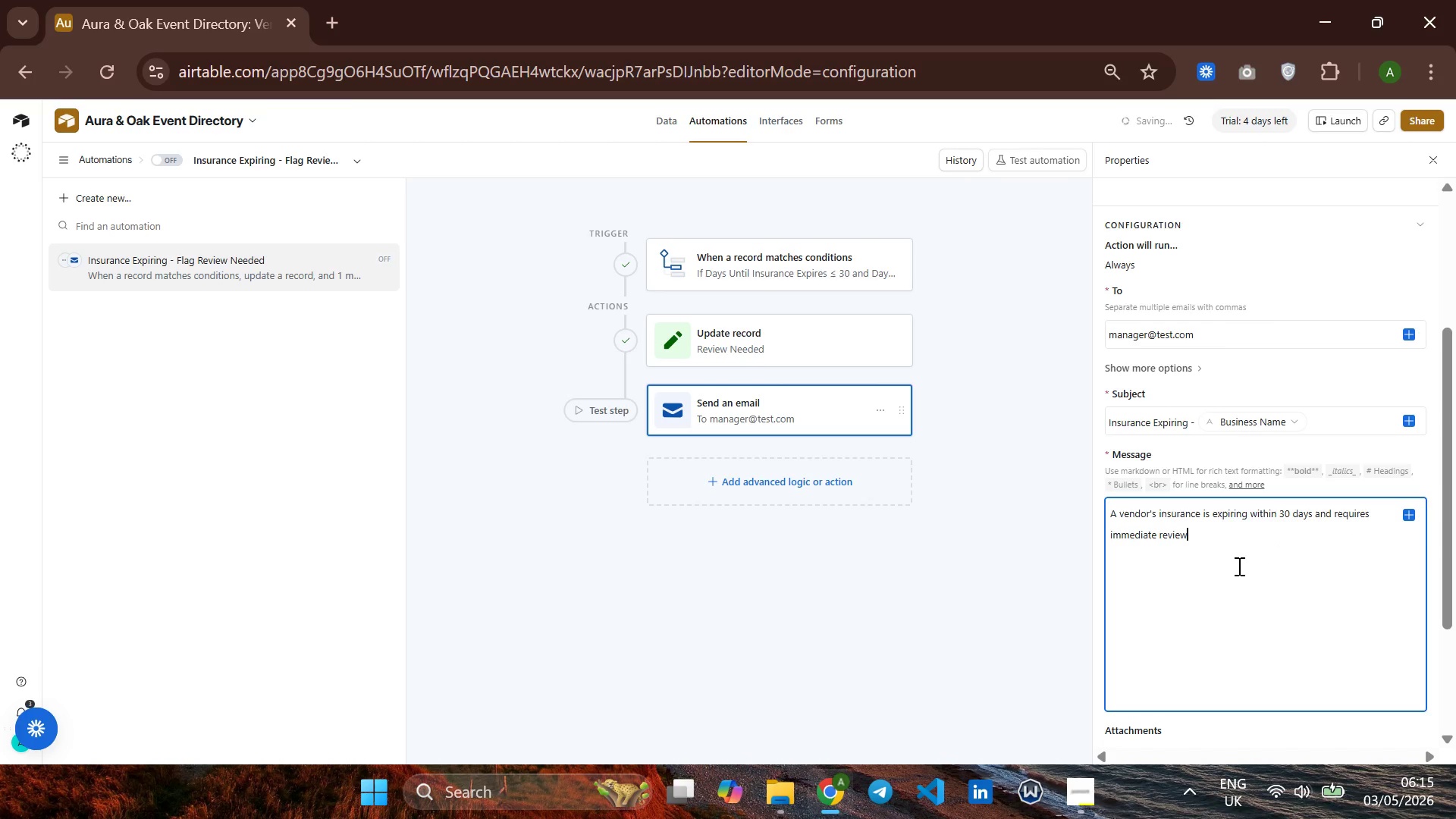 
key(Period)
 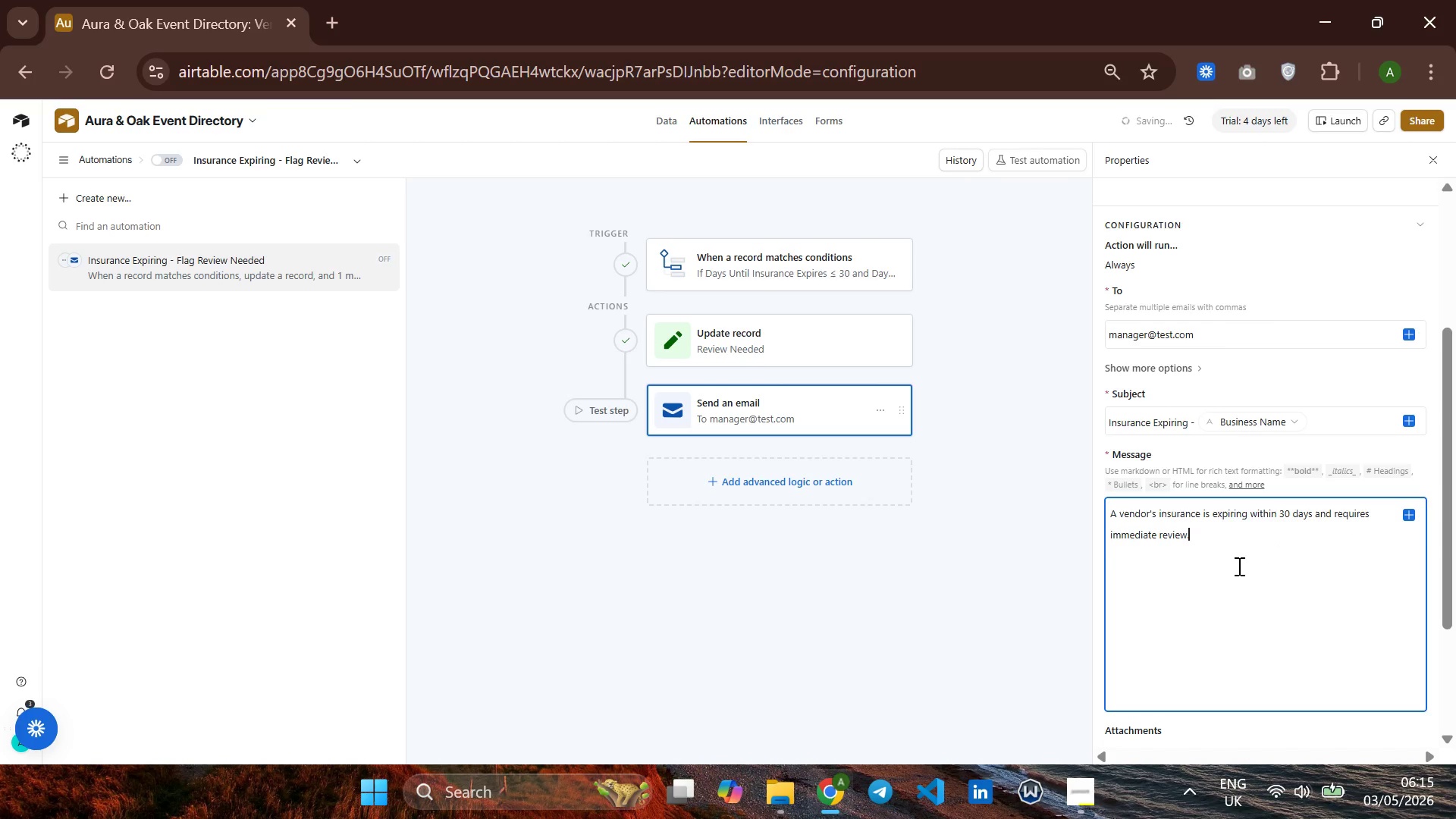 
key(Enter)
 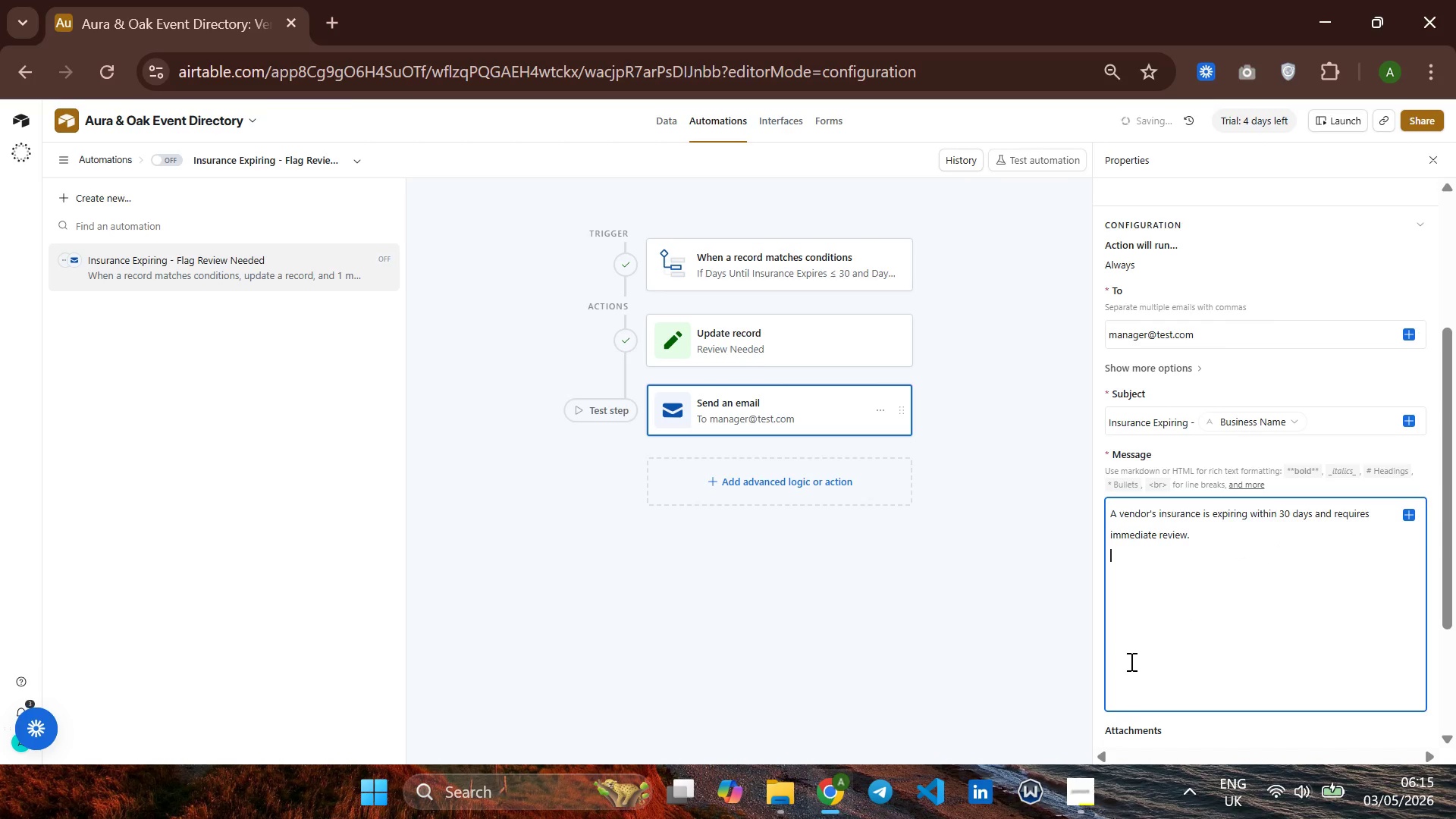 
left_click([1090, 800])